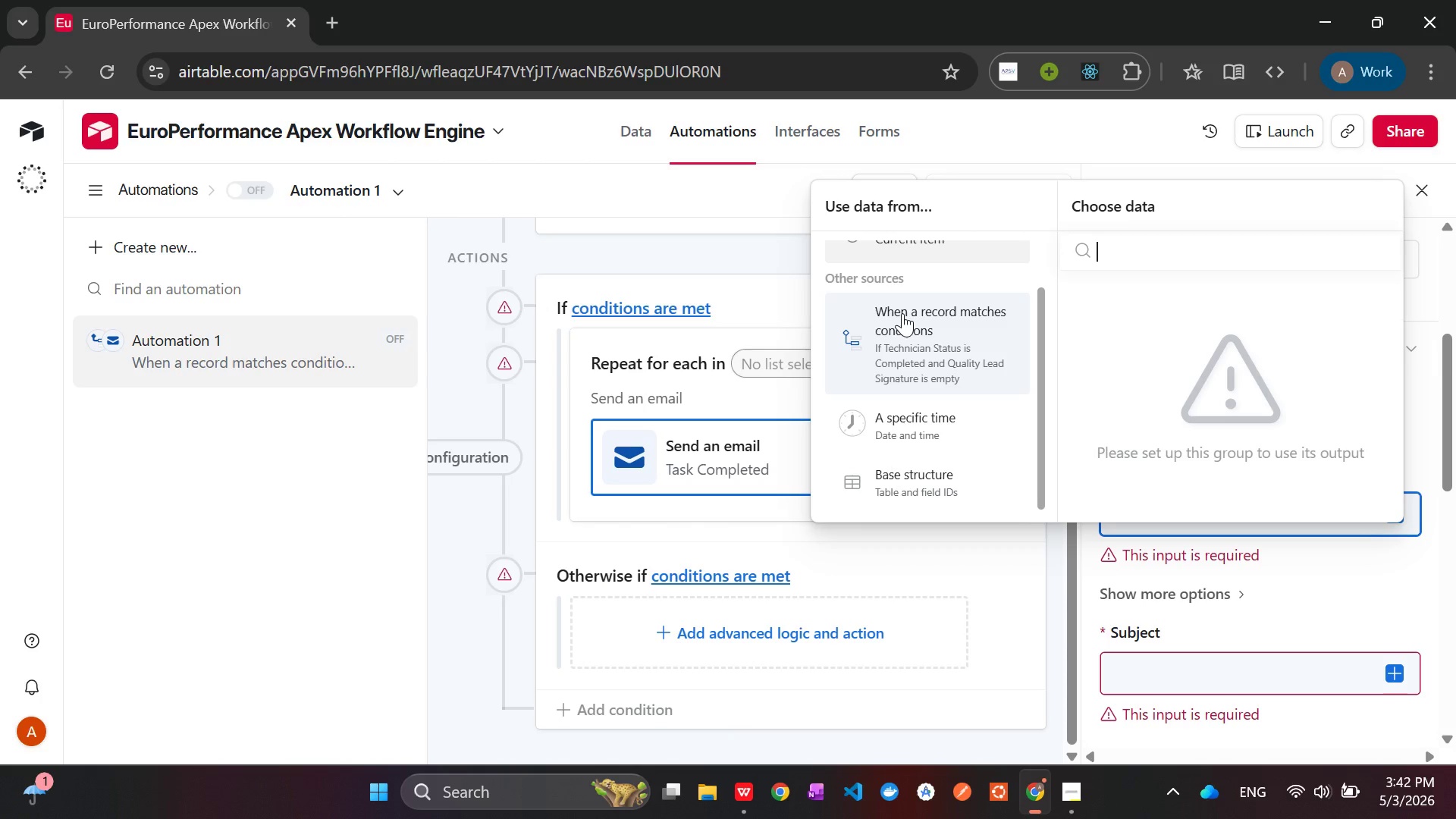 
wait(7.52)
 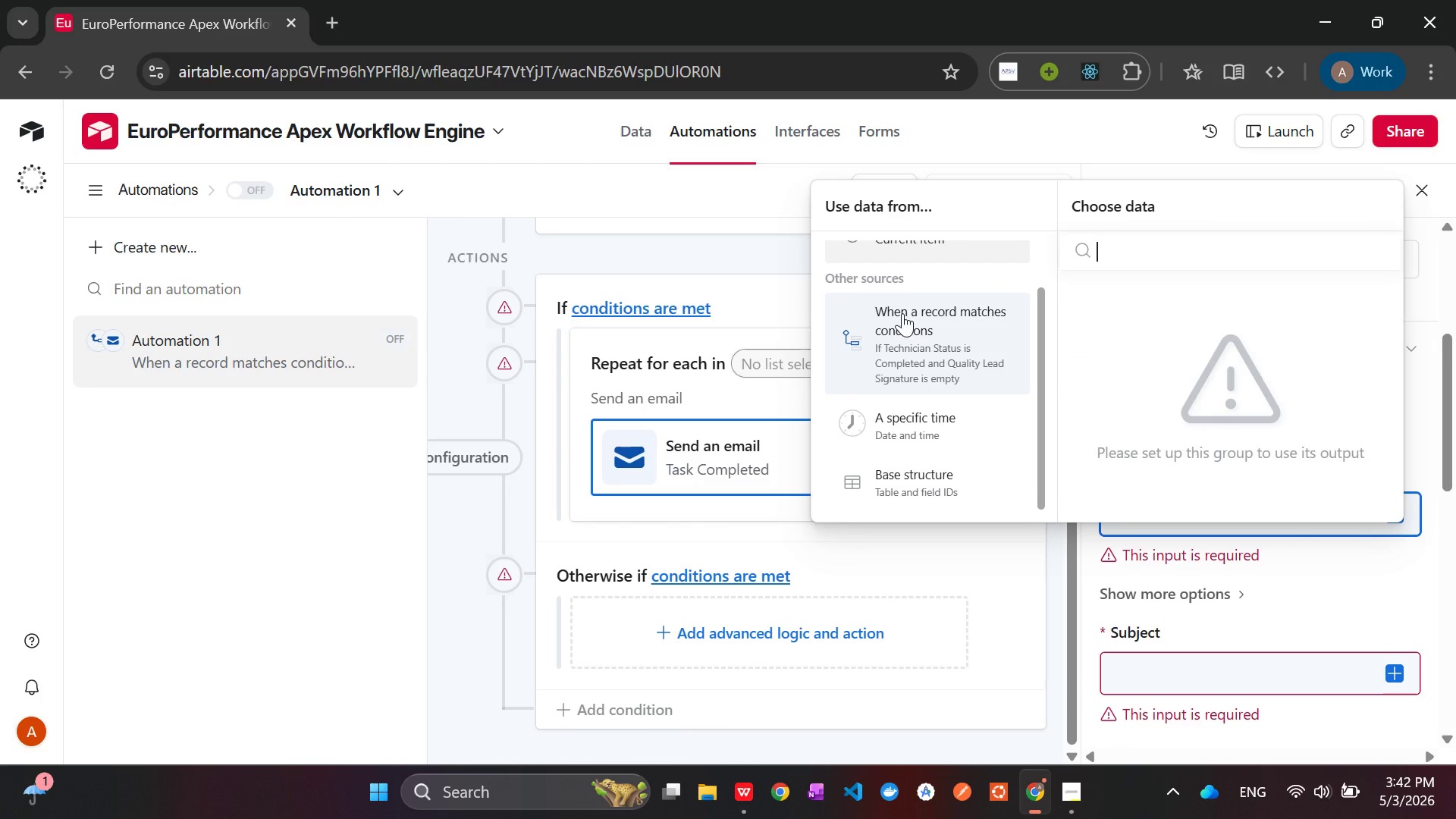 
left_click([906, 359])
 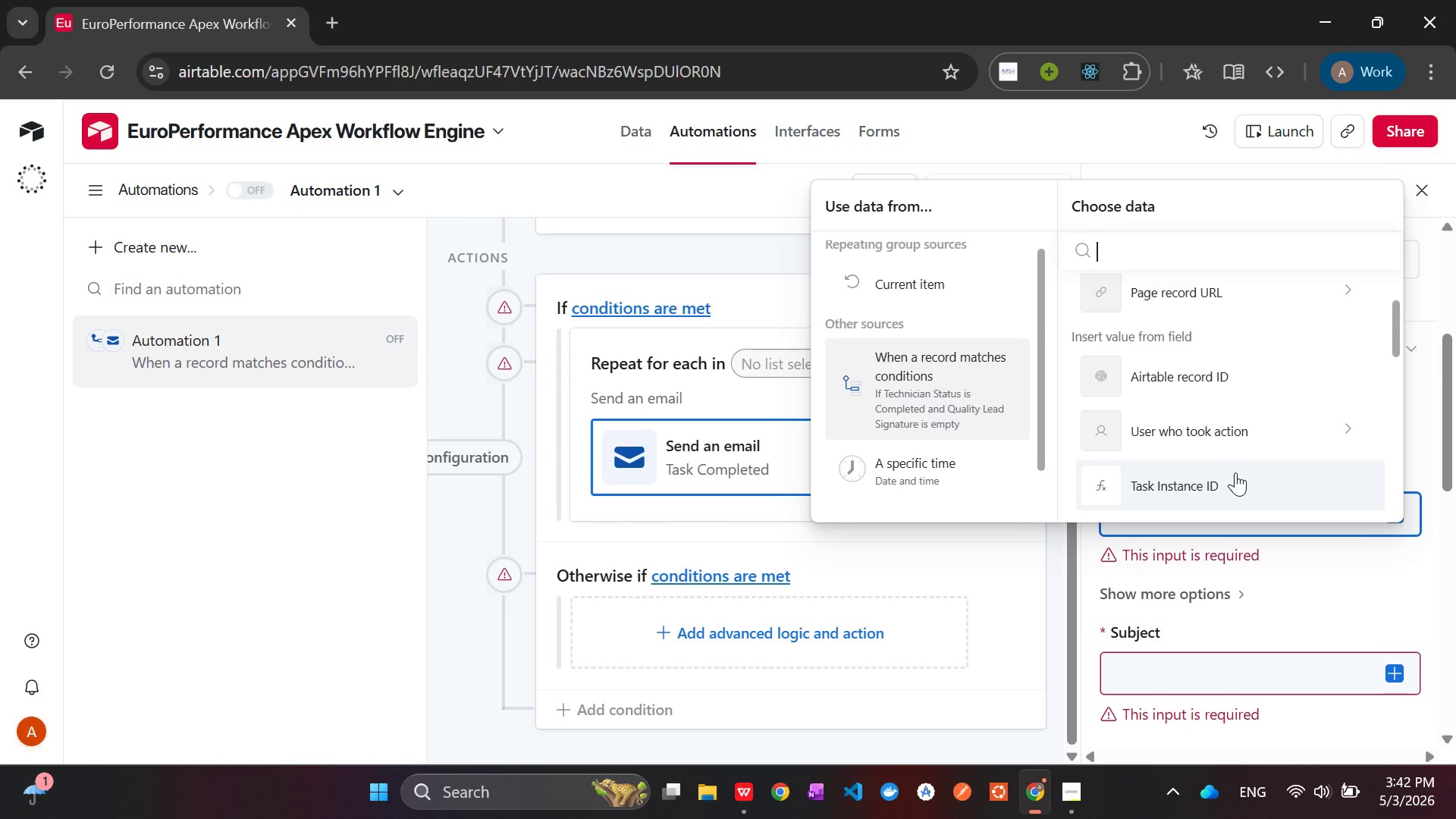 
wait(32.09)
 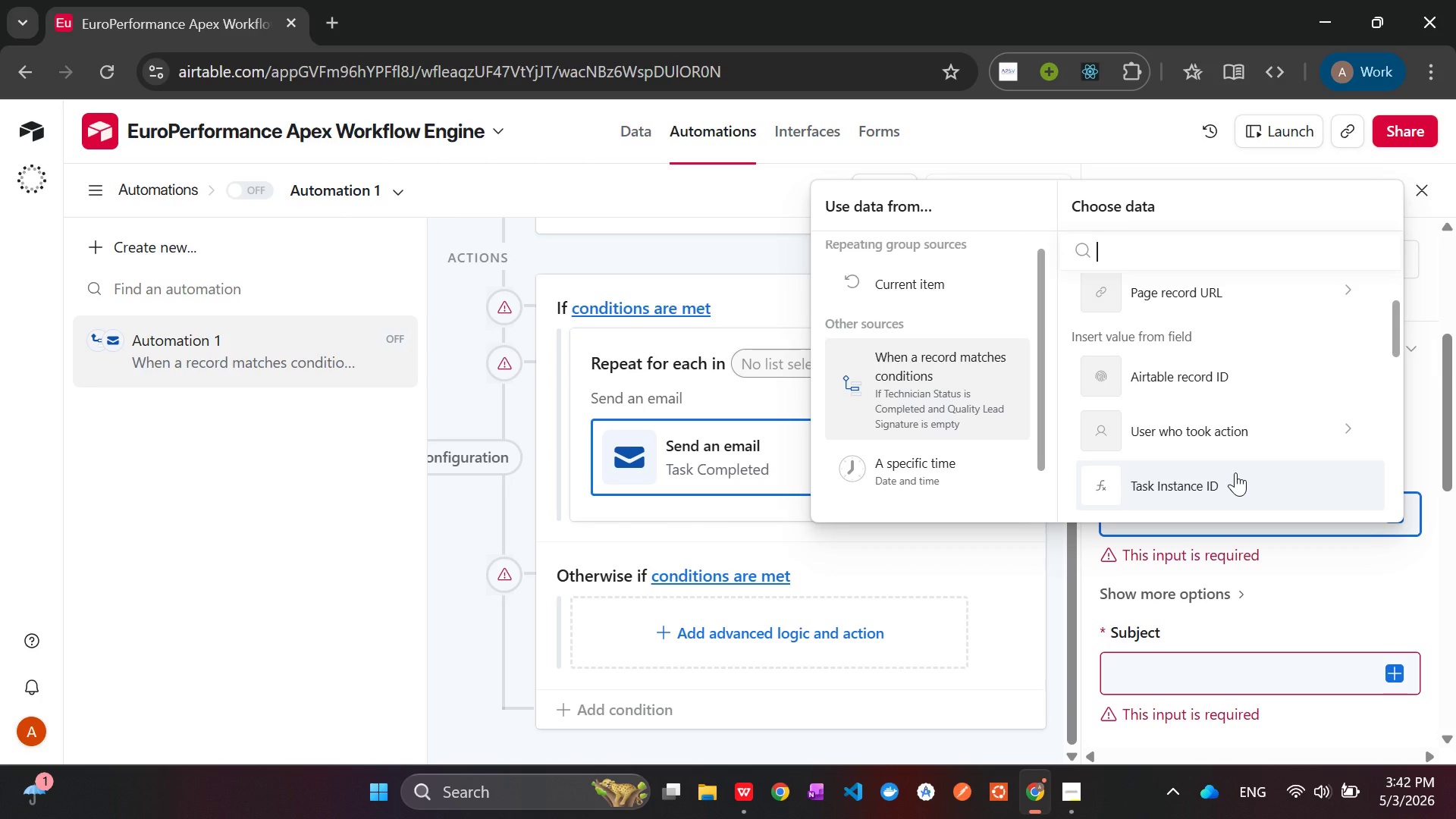 
left_click([473, 652])
 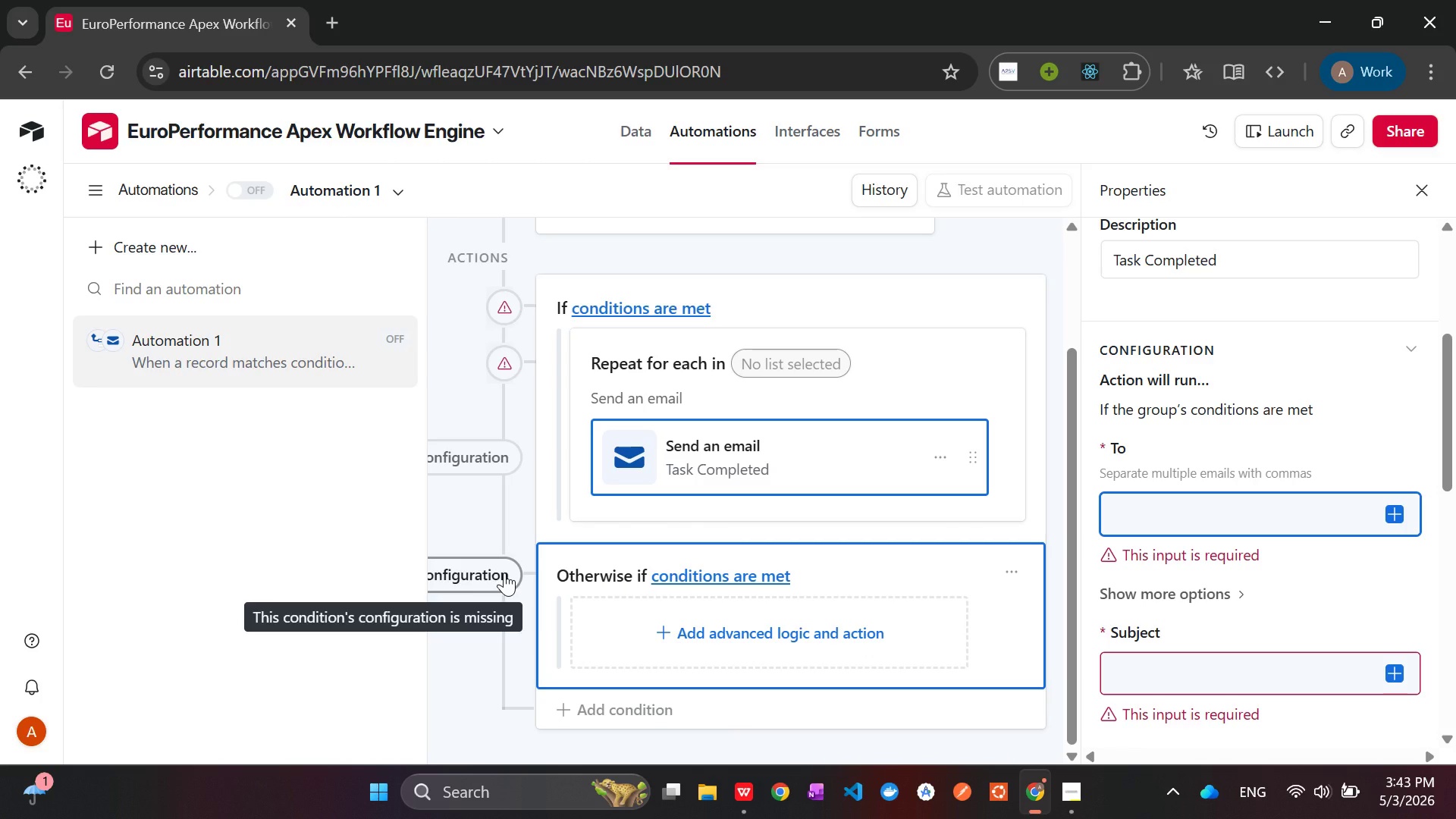 
left_click([504, 573])
 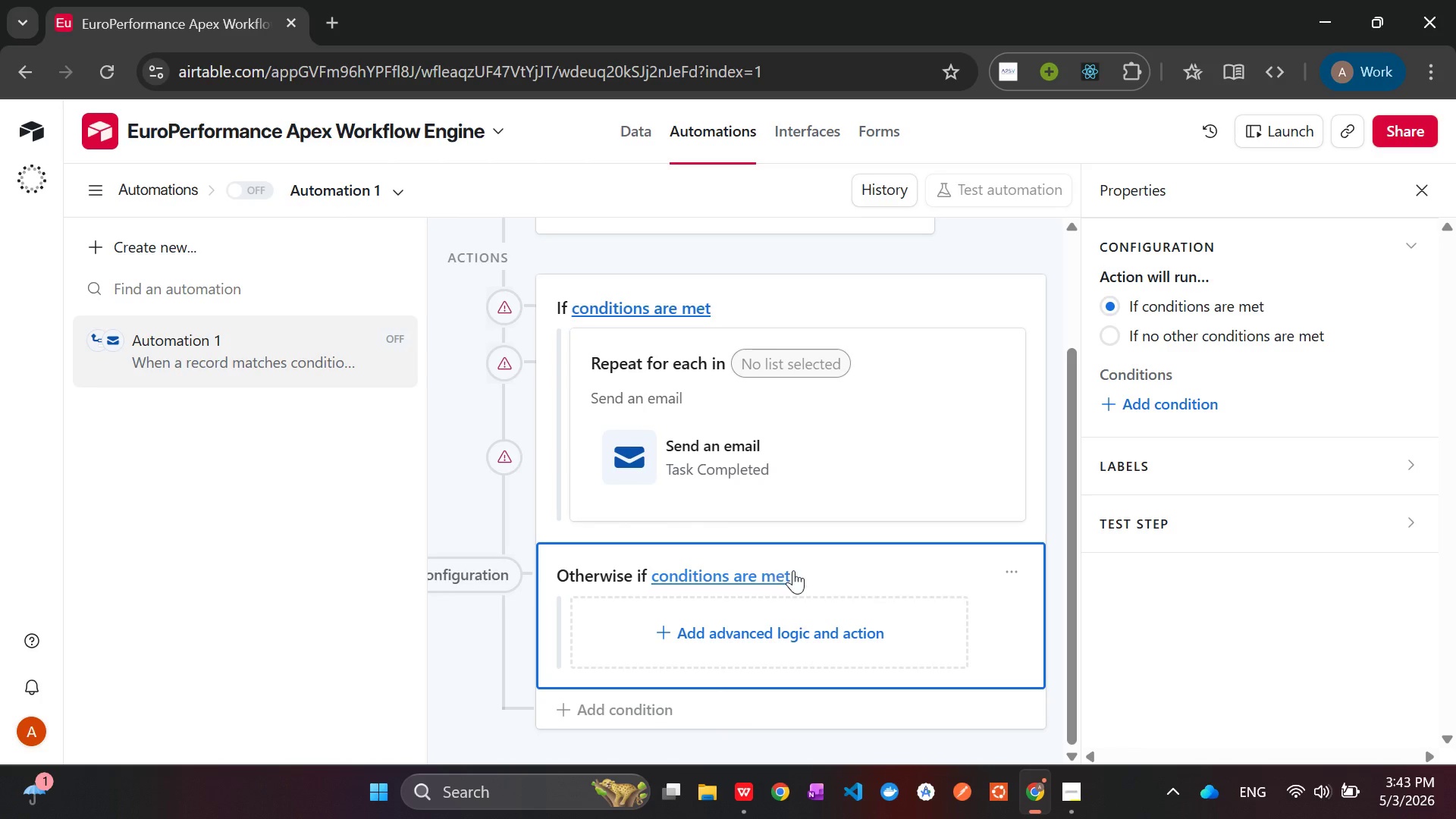 
wait(9.19)
 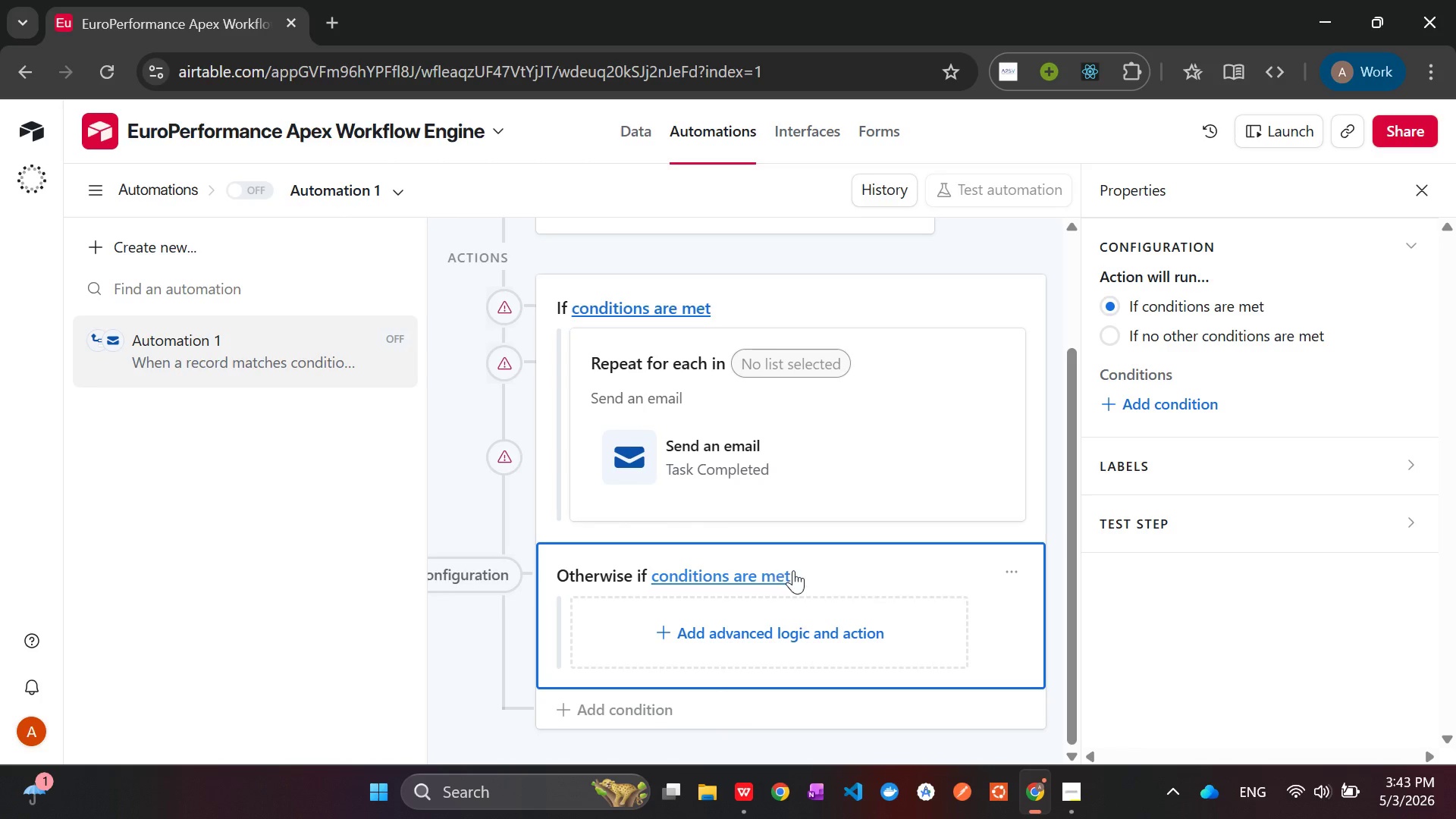 
left_click([98, 190])
 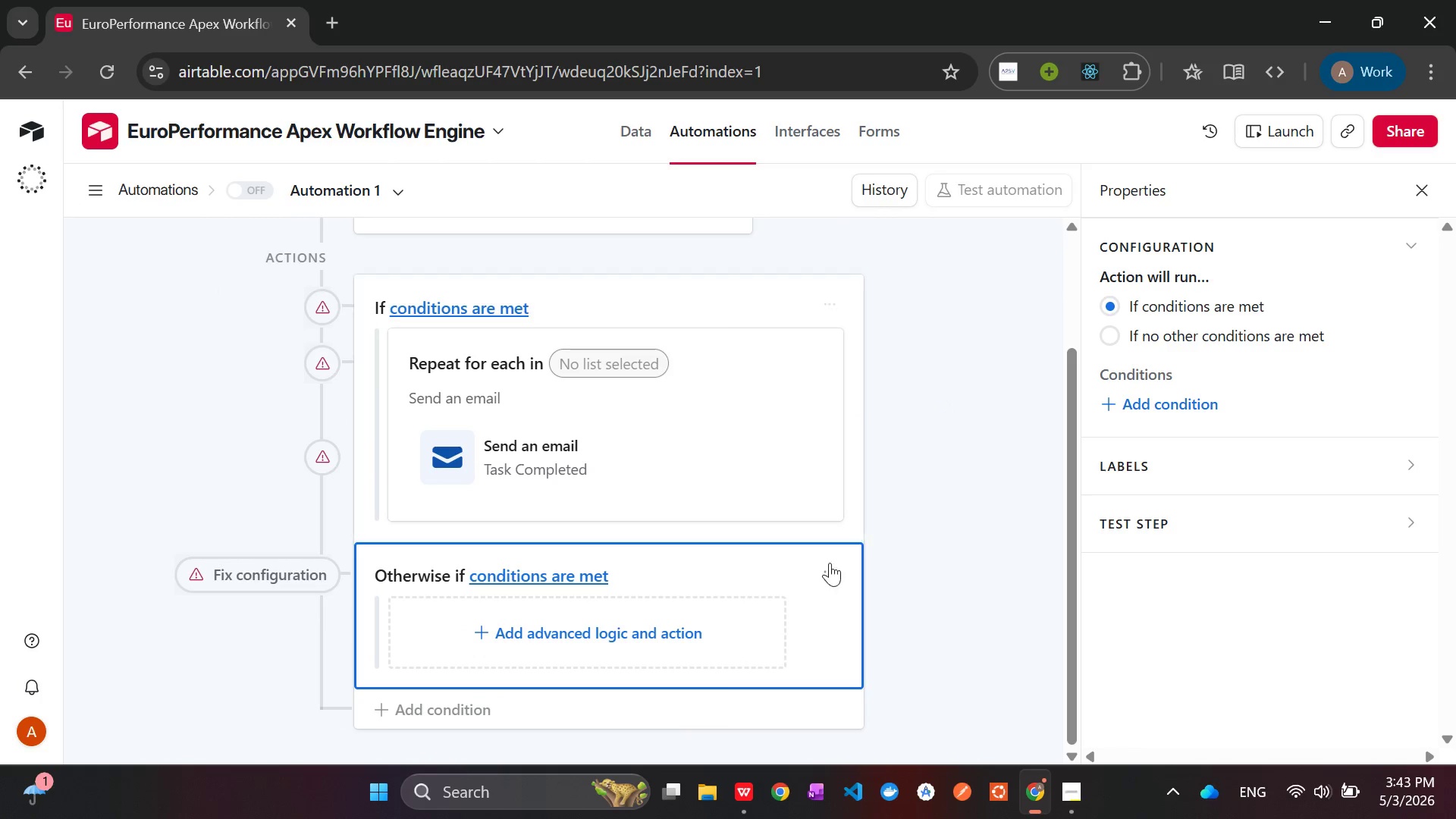 
wait(5.12)
 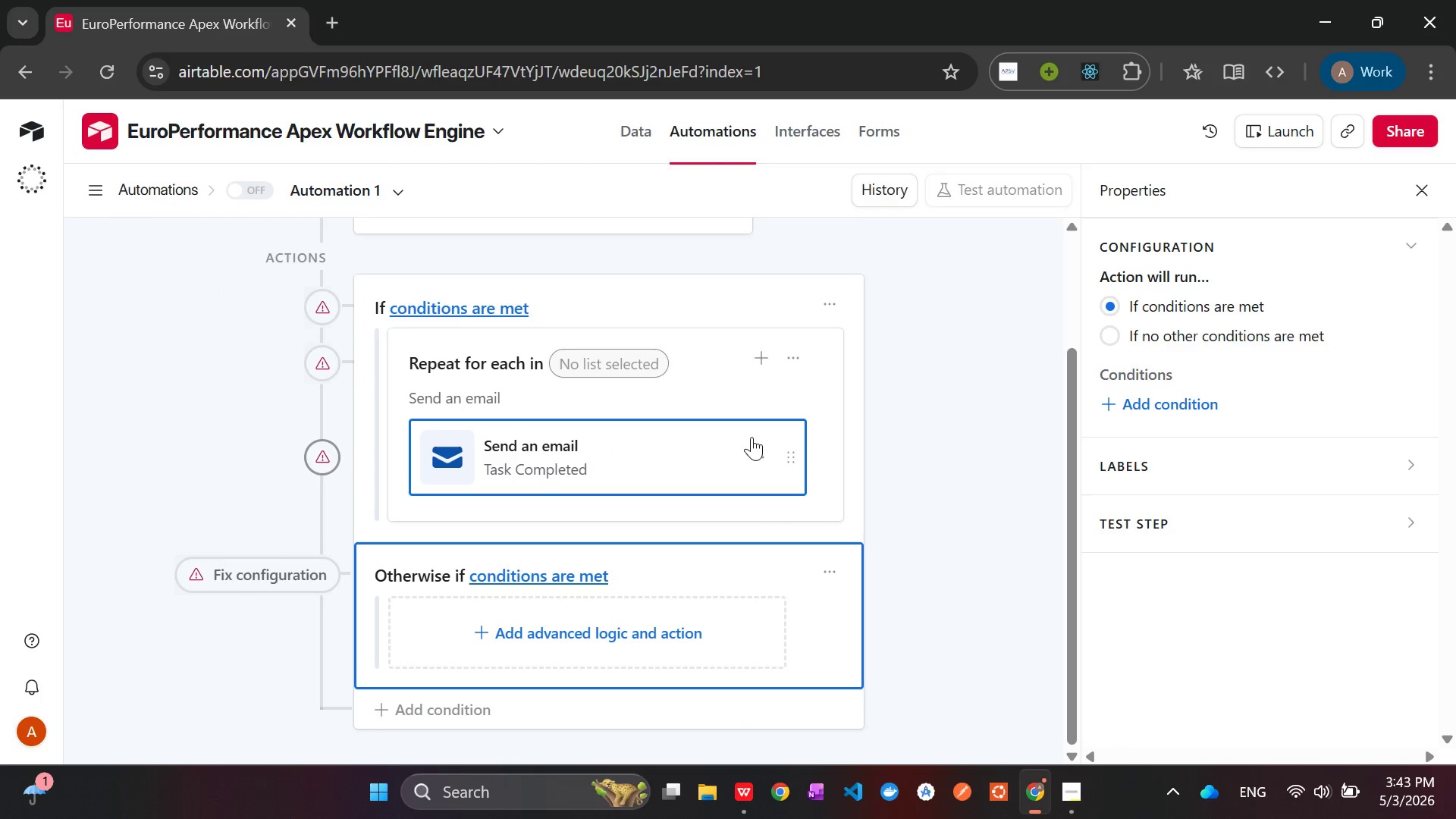 
left_click([832, 568])
 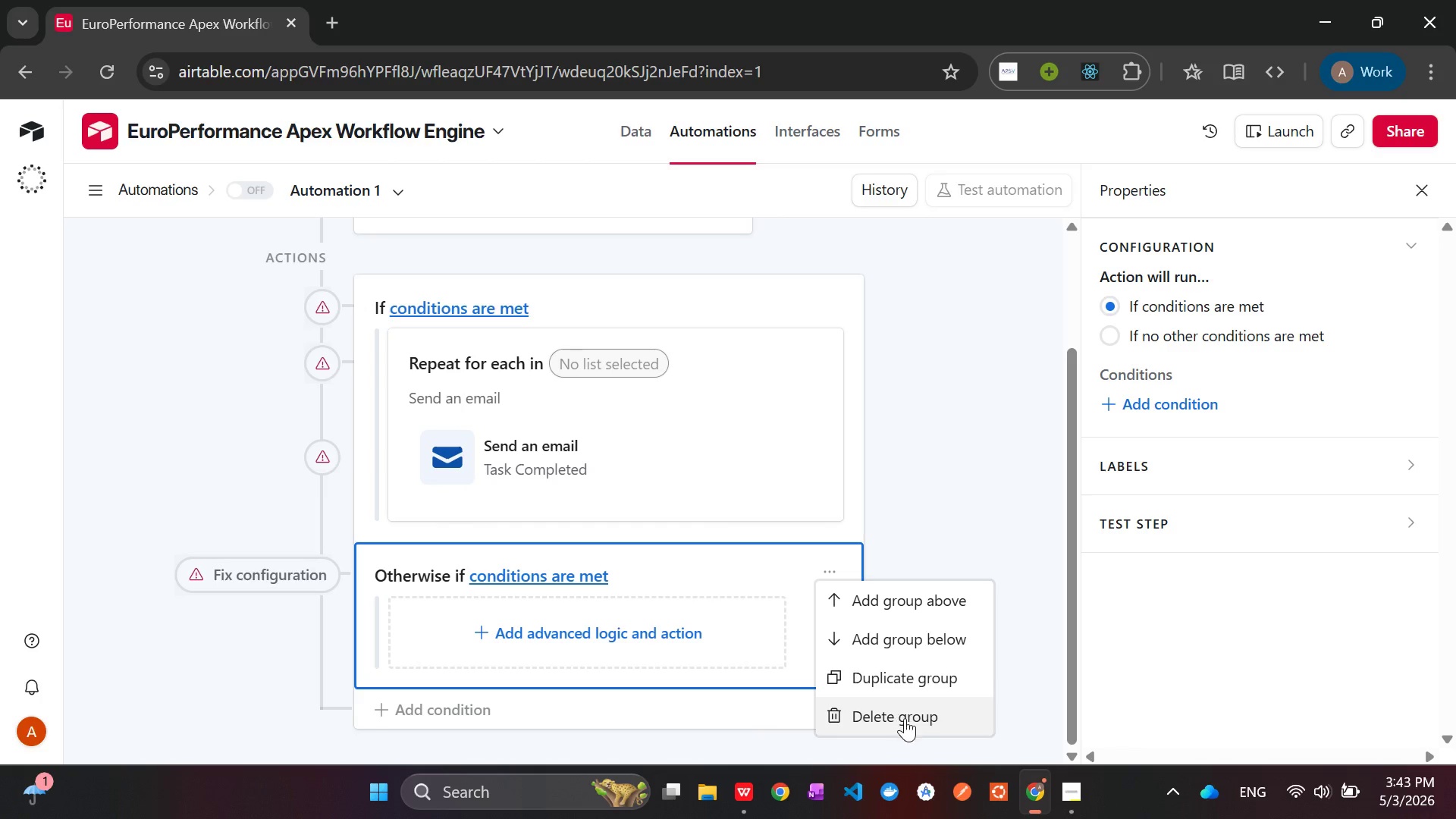 
left_click([905, 719])
 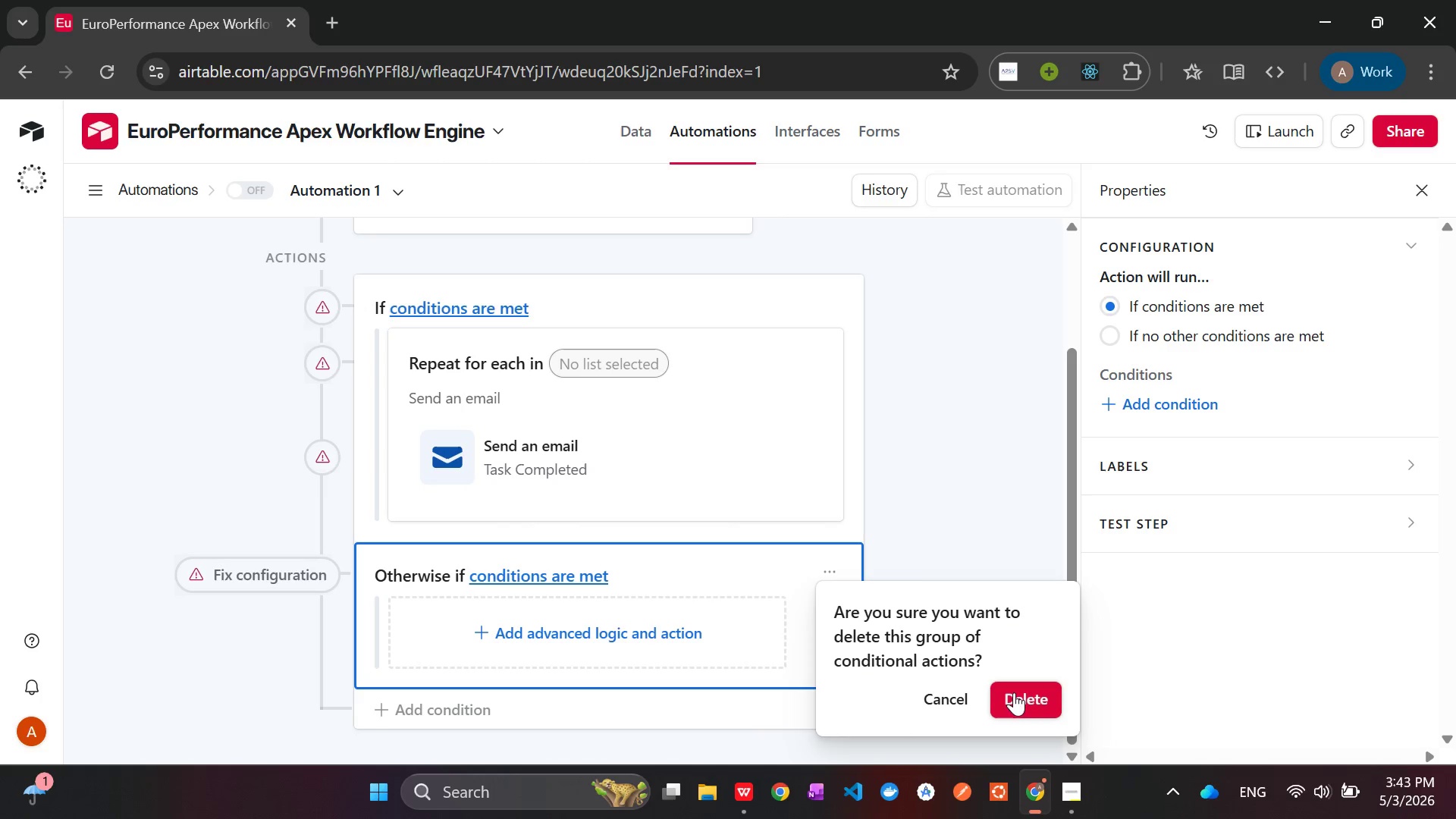 
left_click([1023, 692])
 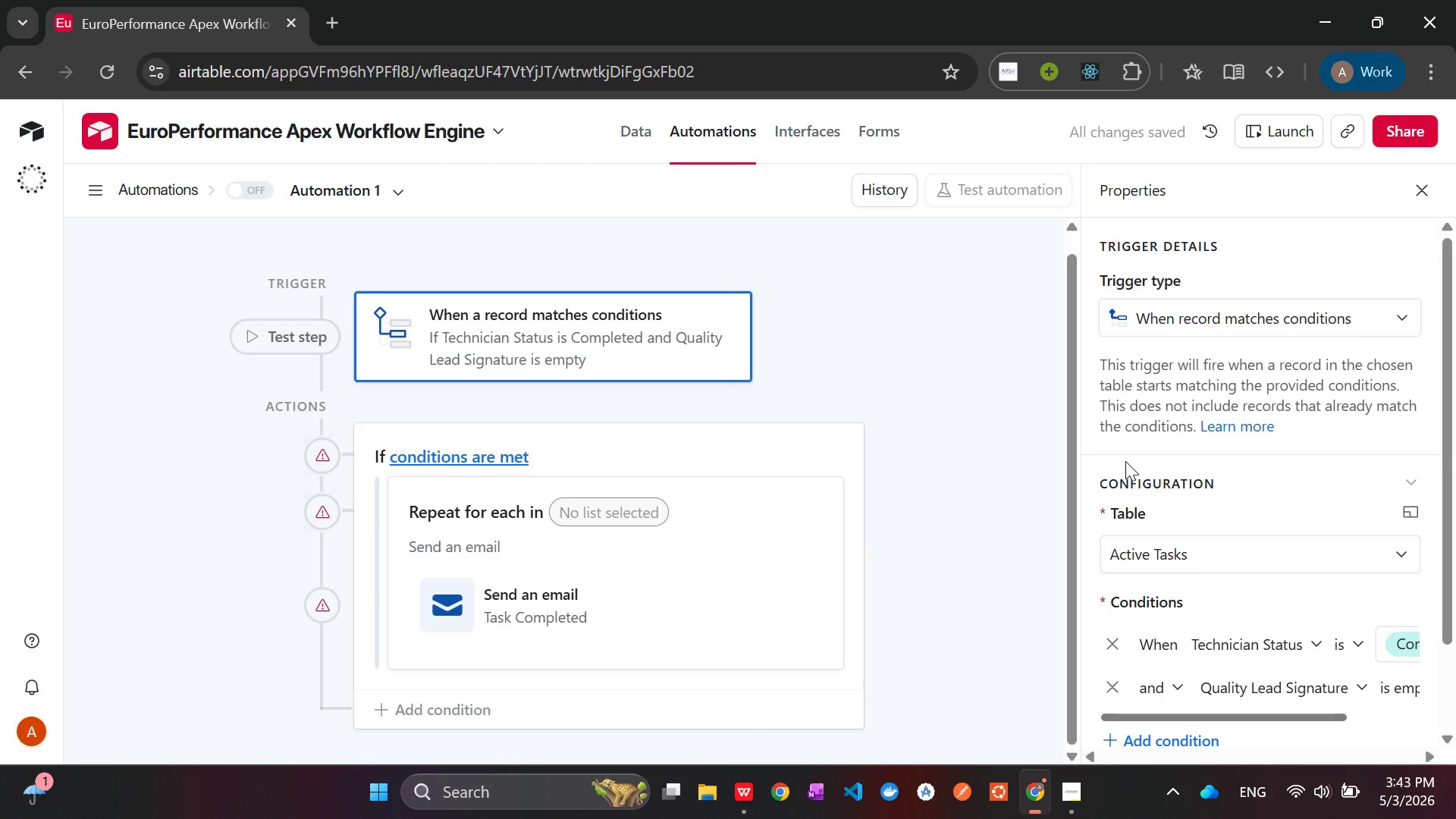 
wait(8.92)
 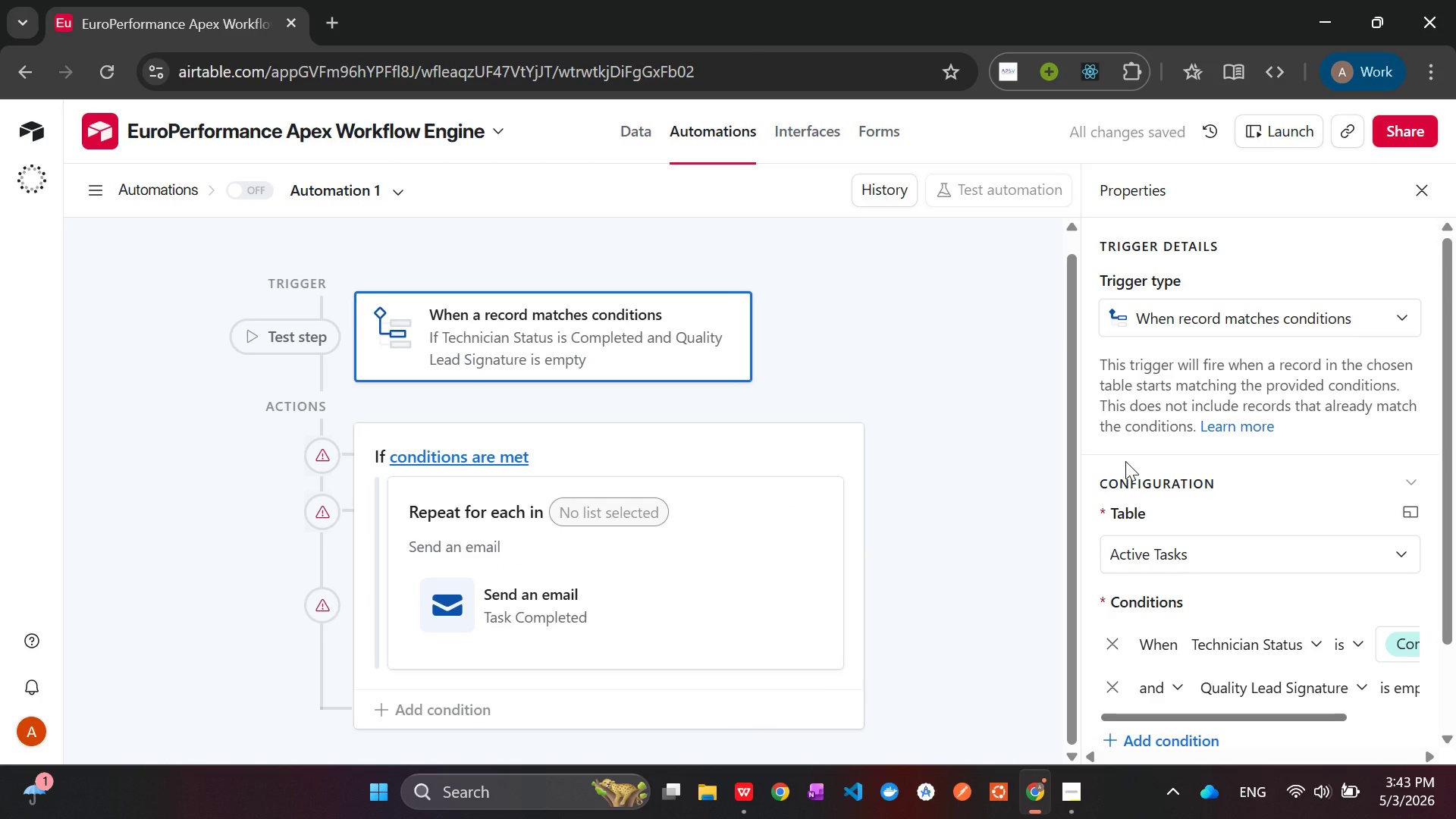 
left_click([99, 187])
 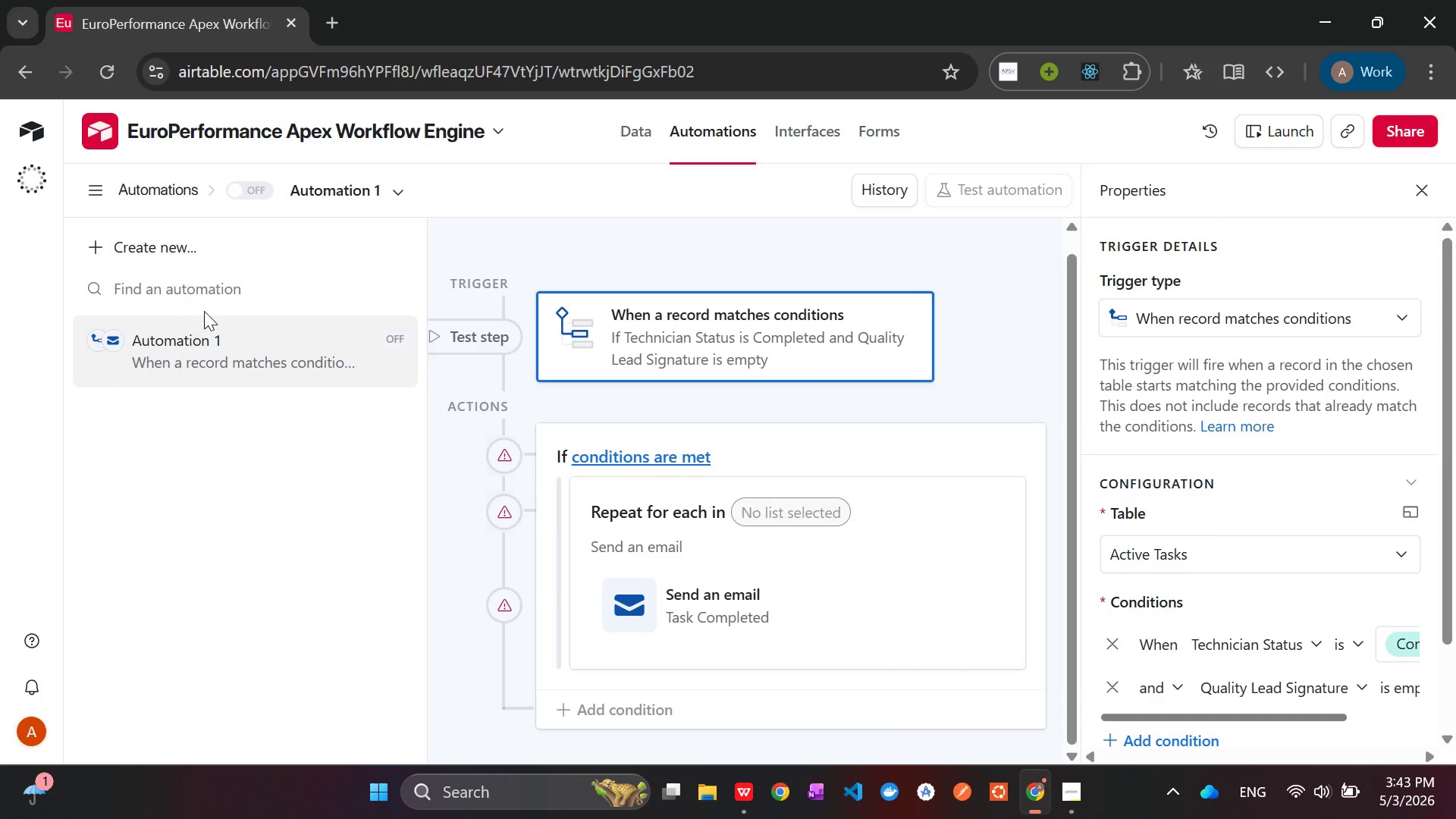 
double_click([193, 334])
 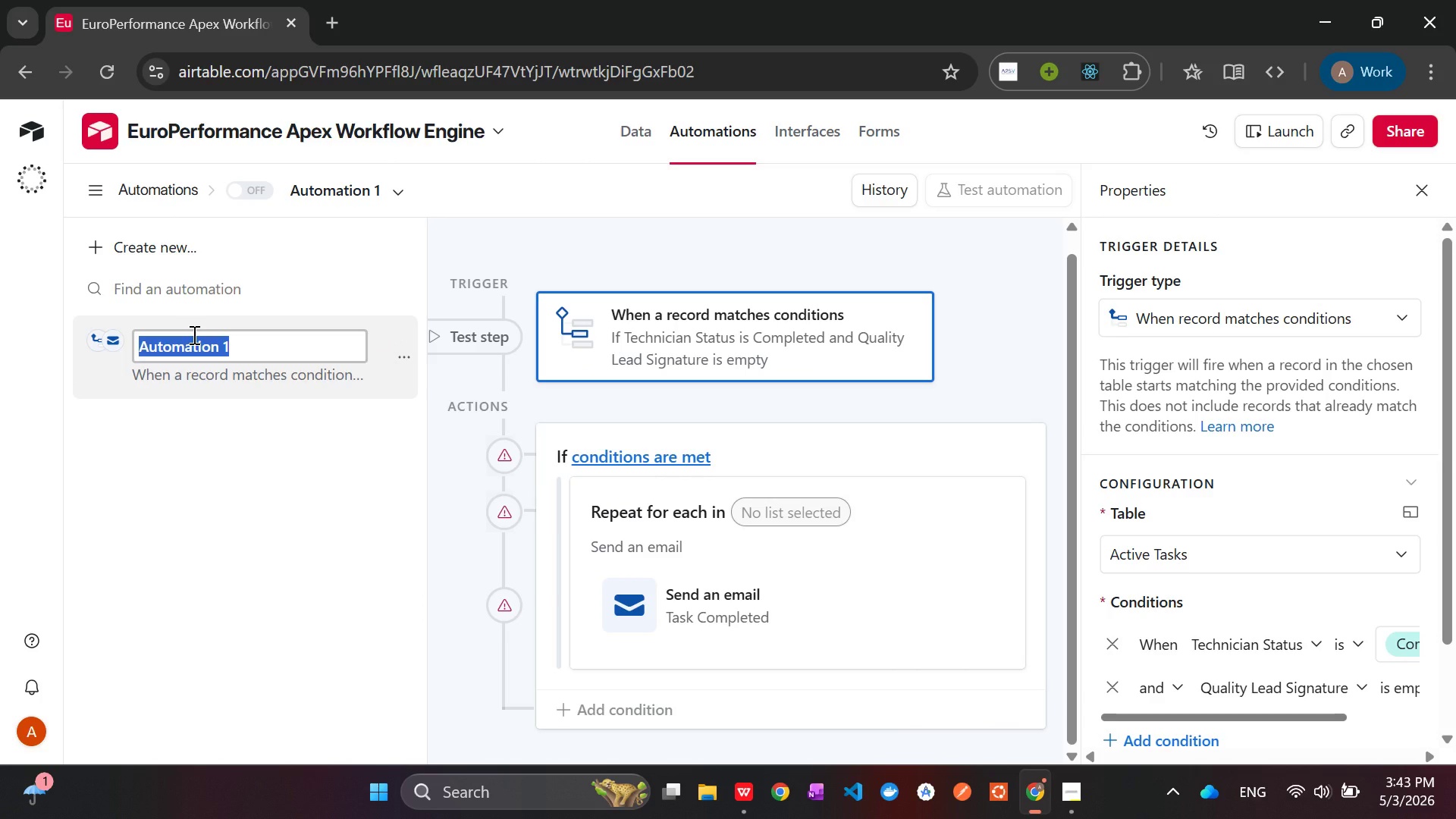 
key(Backspace)
type(QA signature Alert)
 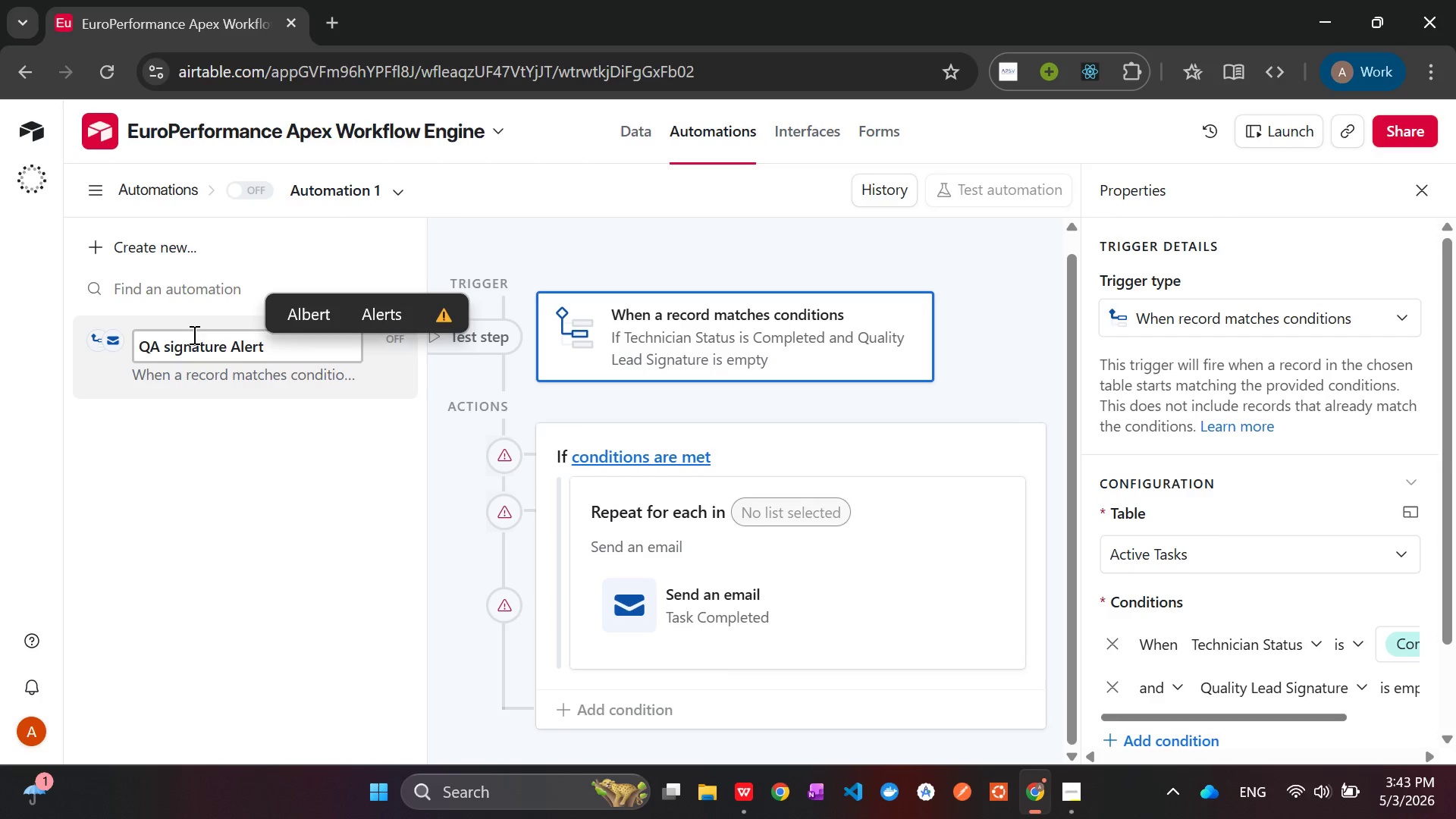 
key(Enter)
 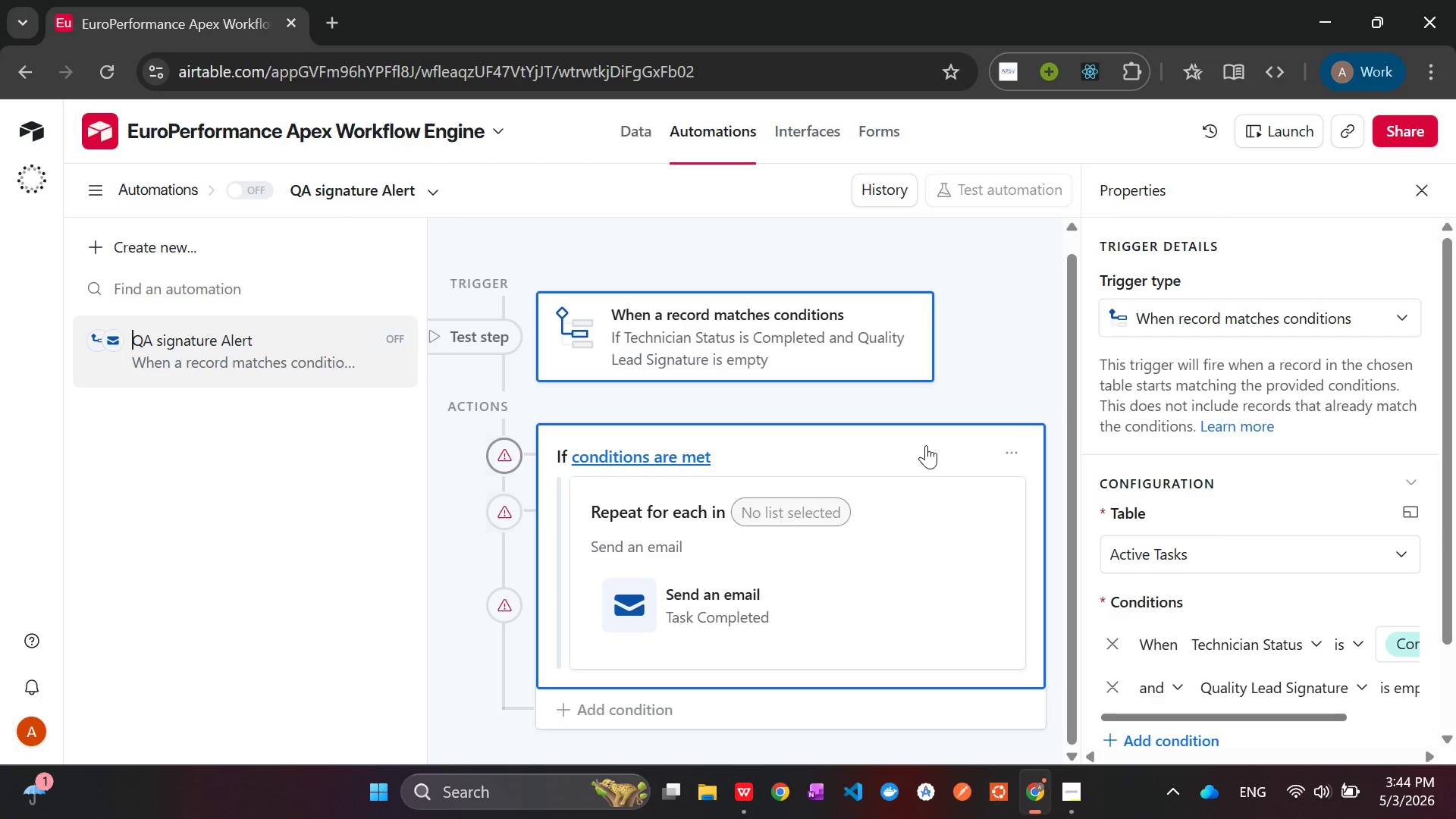 
wait(38.33)
 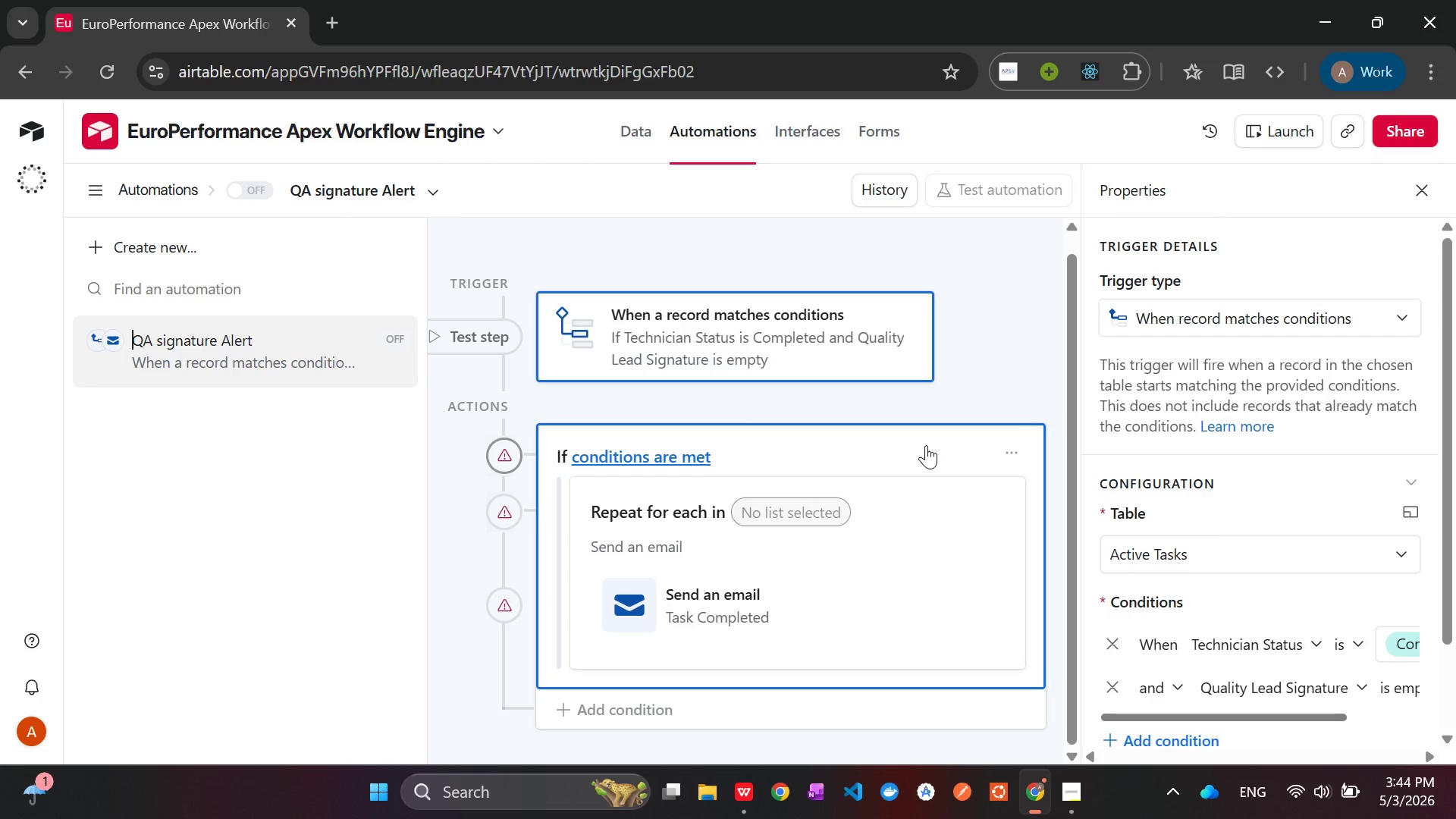 
left_click([717, 591])
 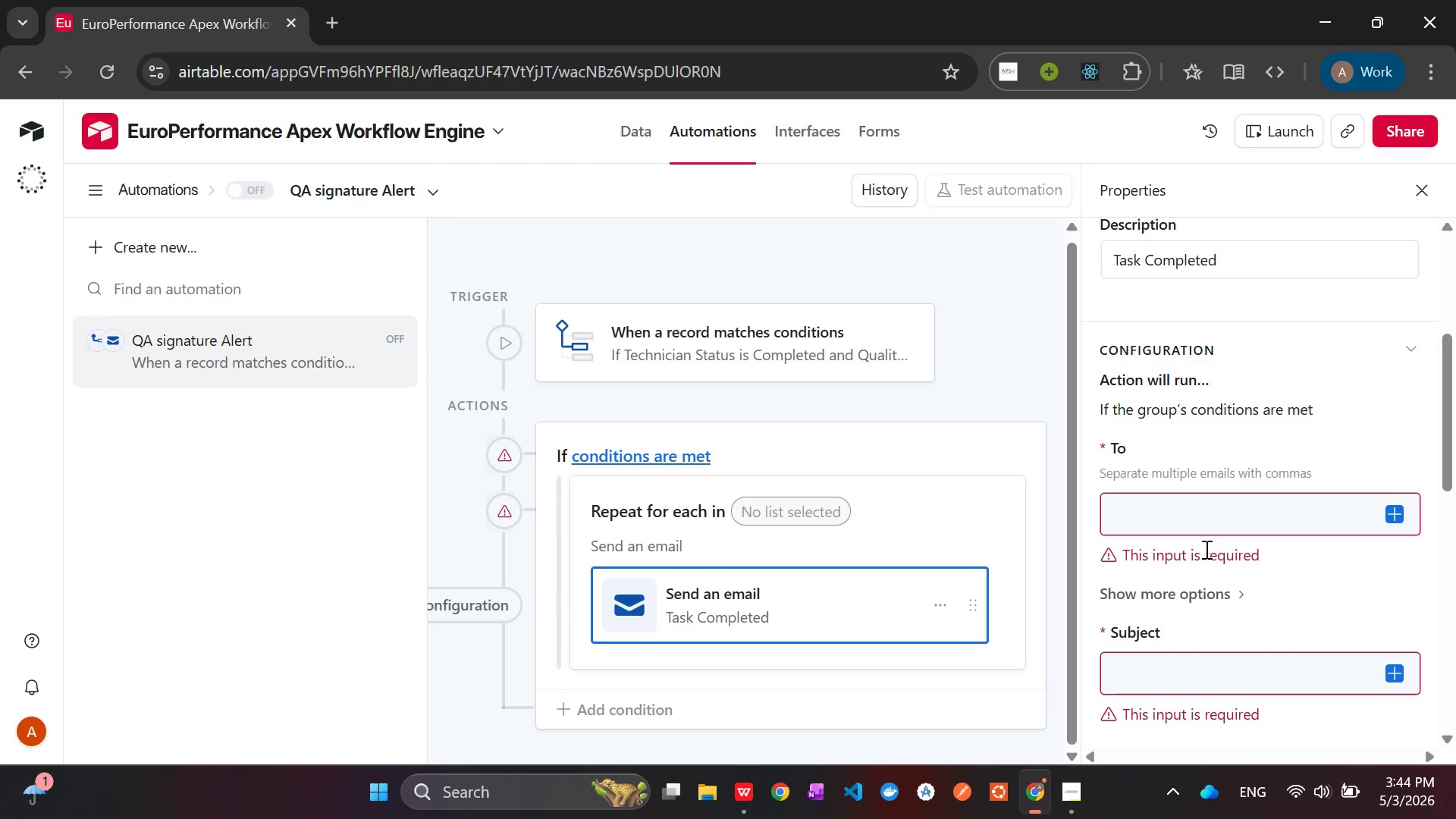 
left_click([1164, 514])
 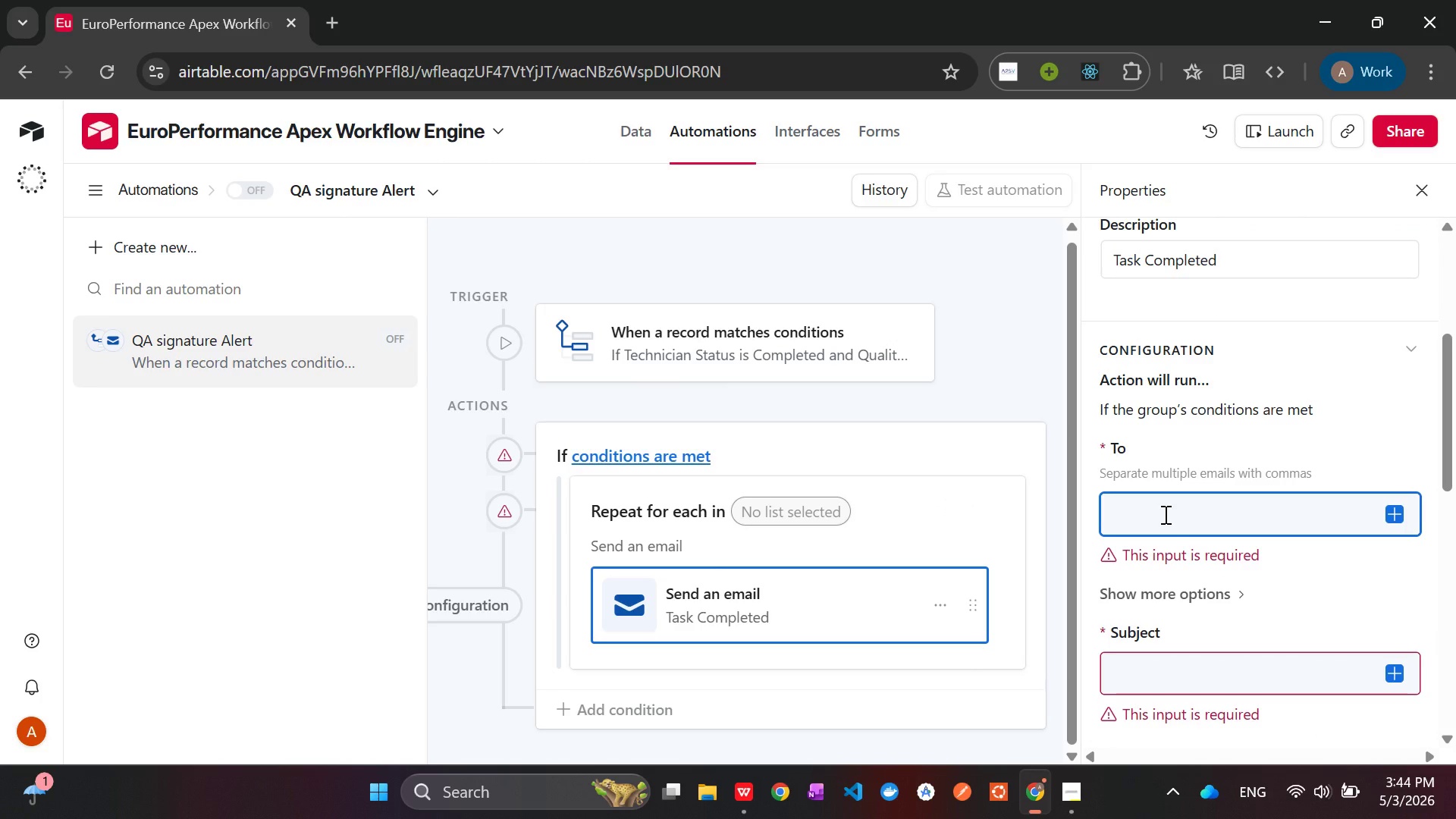 
key(Control+V)
 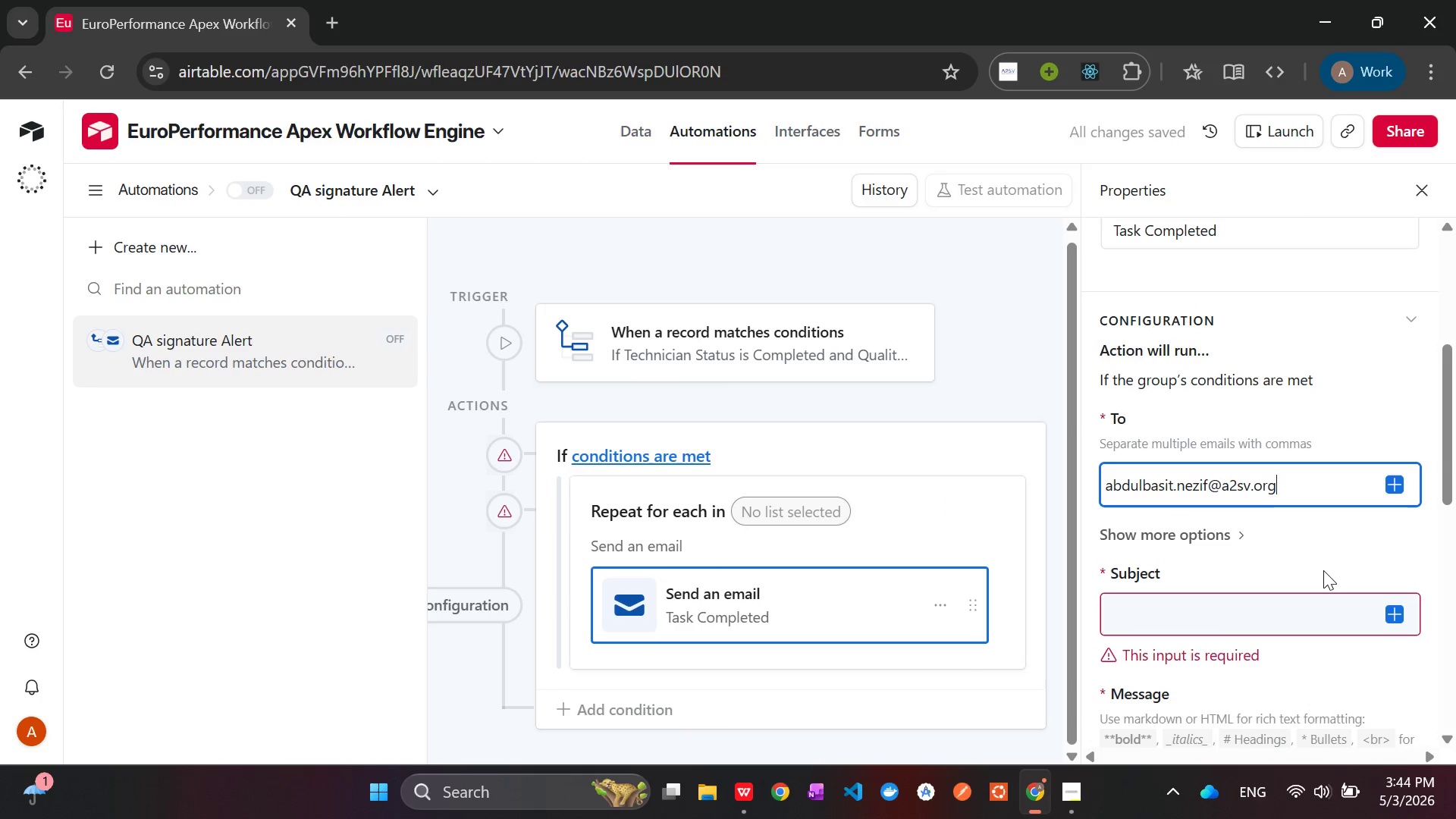 
wait(7.75)
 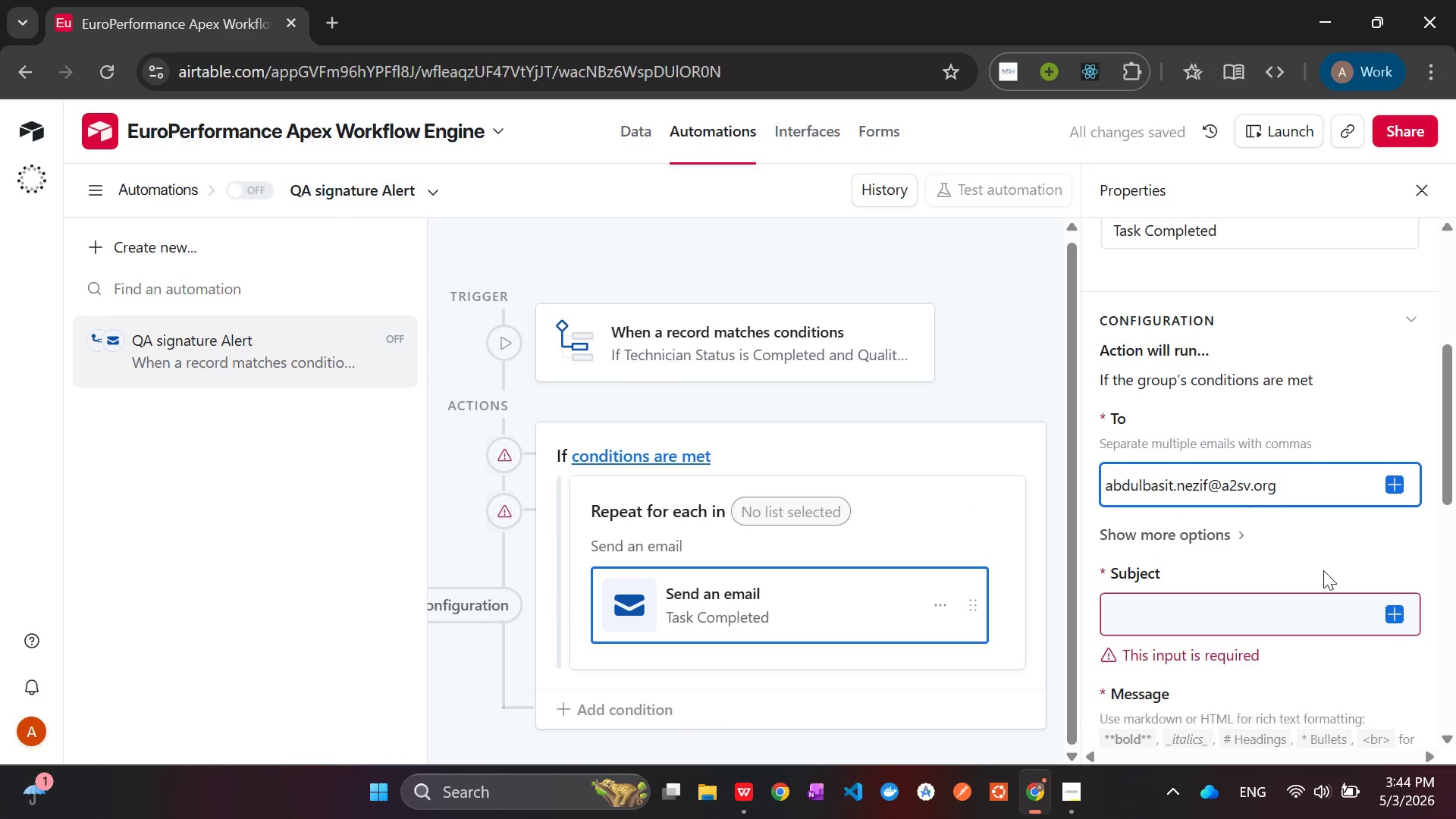 
left_click([1207, 617])
 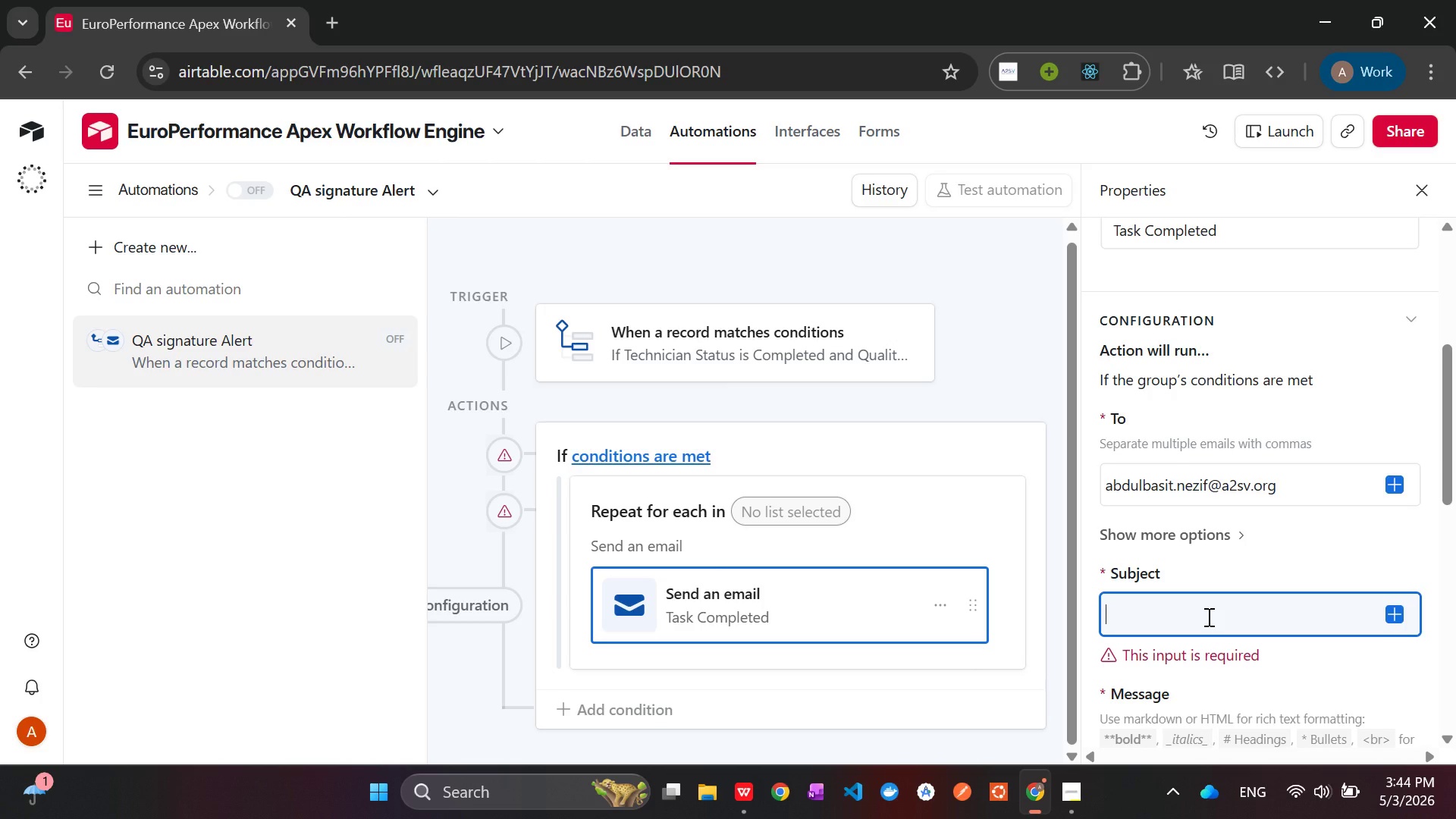 
type(QA Alert)
 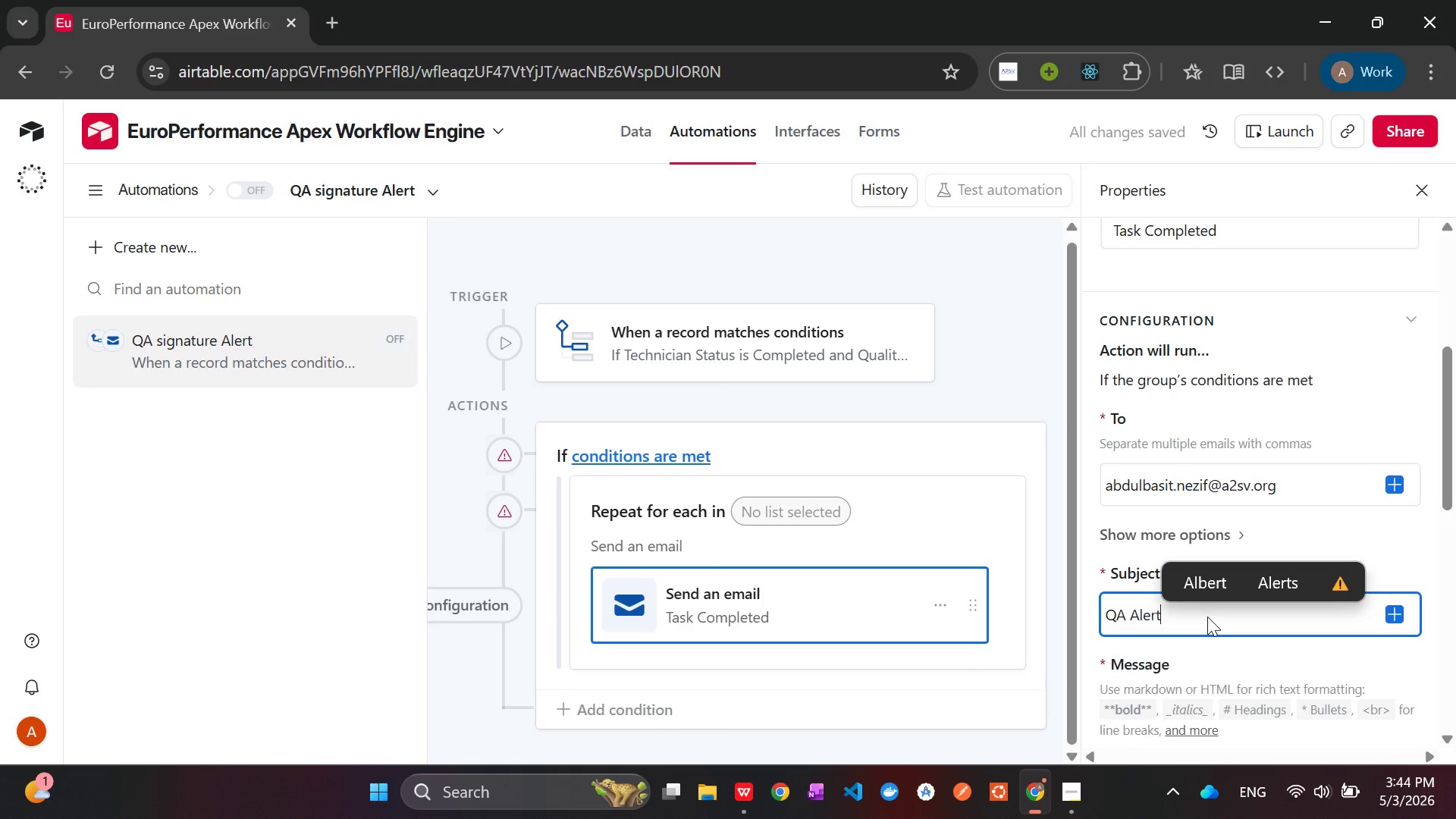 
type(: Unsigned High-Risk Task on)
 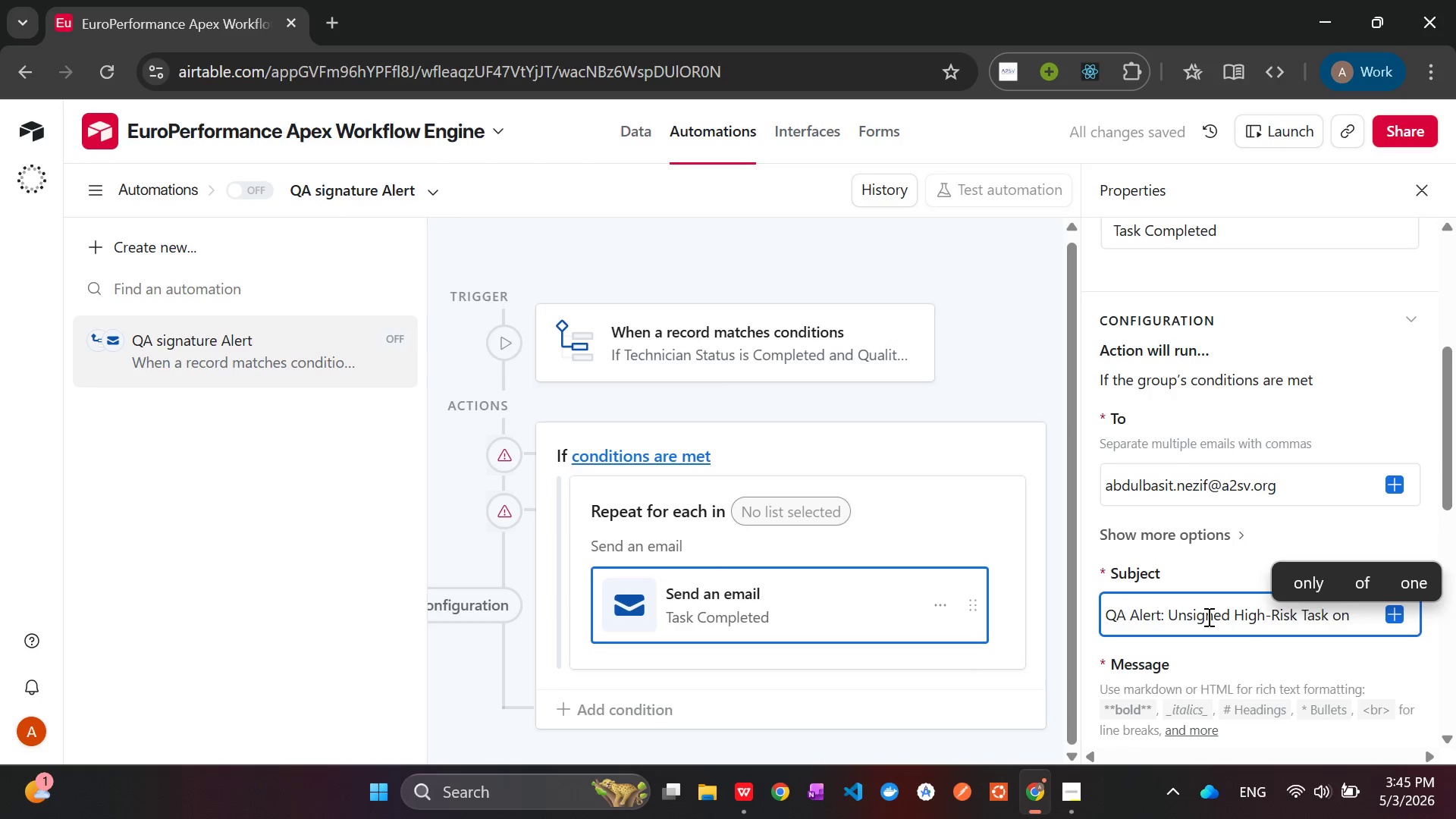 
wait(14.11)
 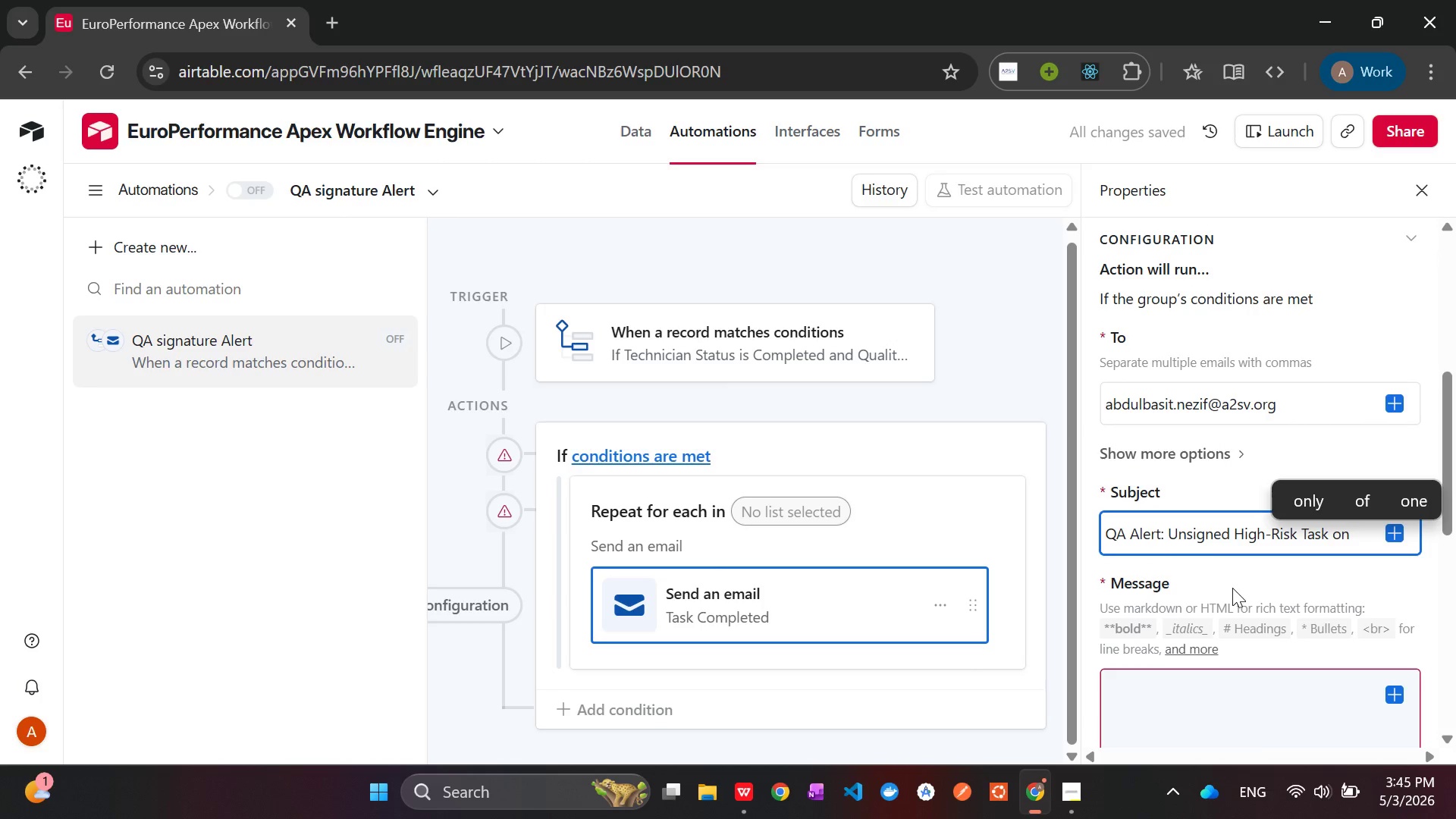 
key(Space)
 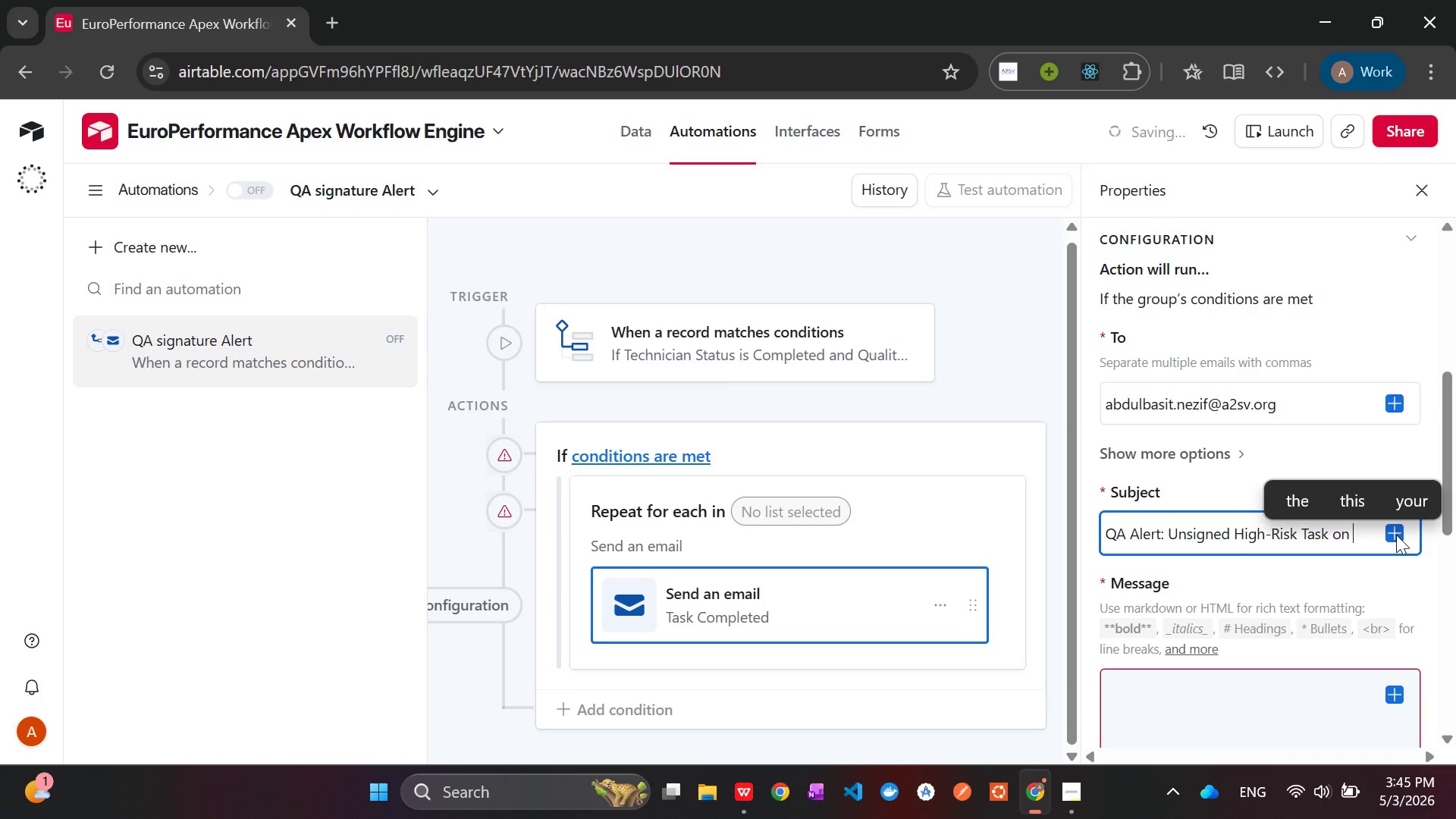 
left_click([1396, 535])
 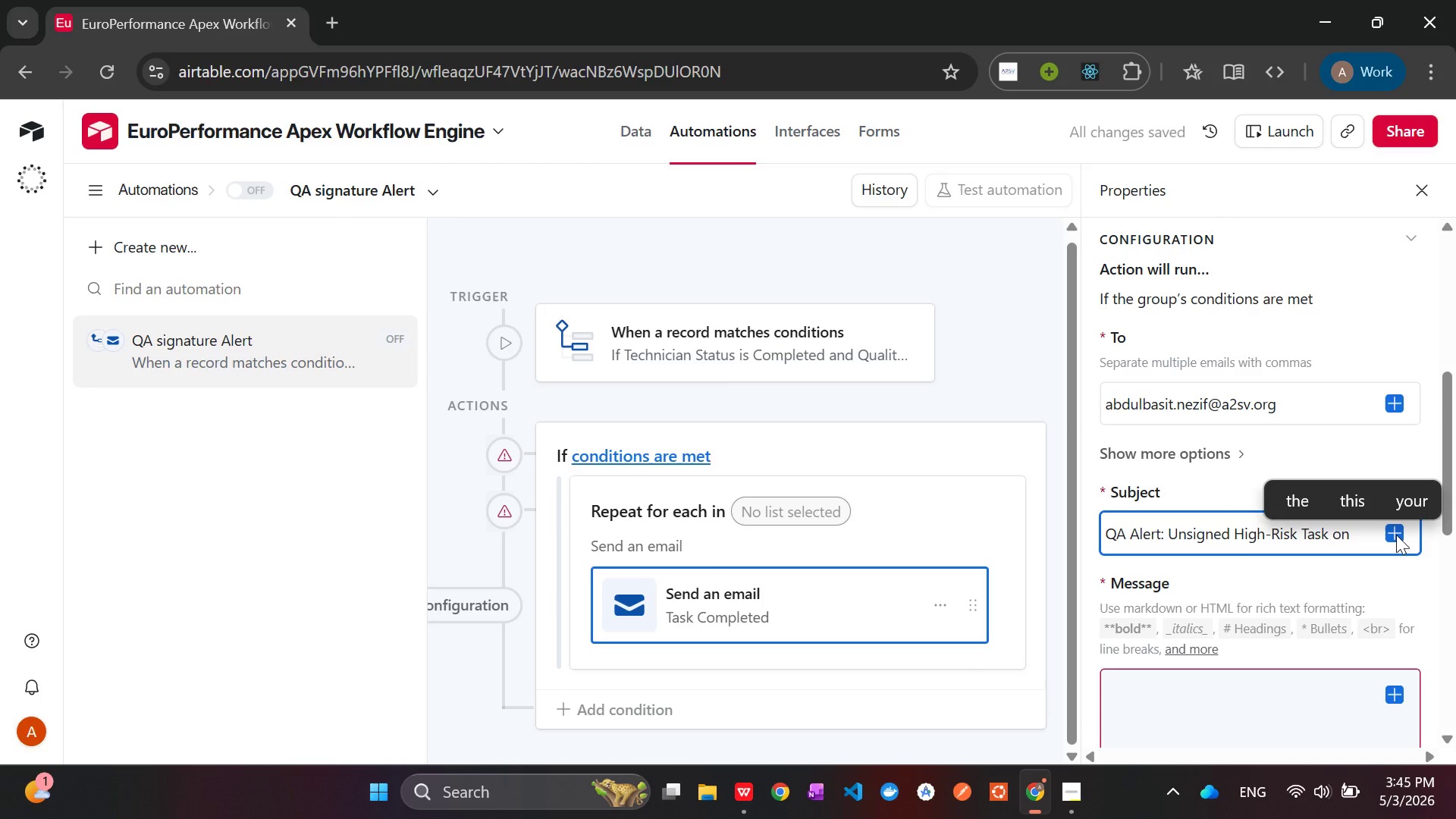 
left_click([1396, 535])
 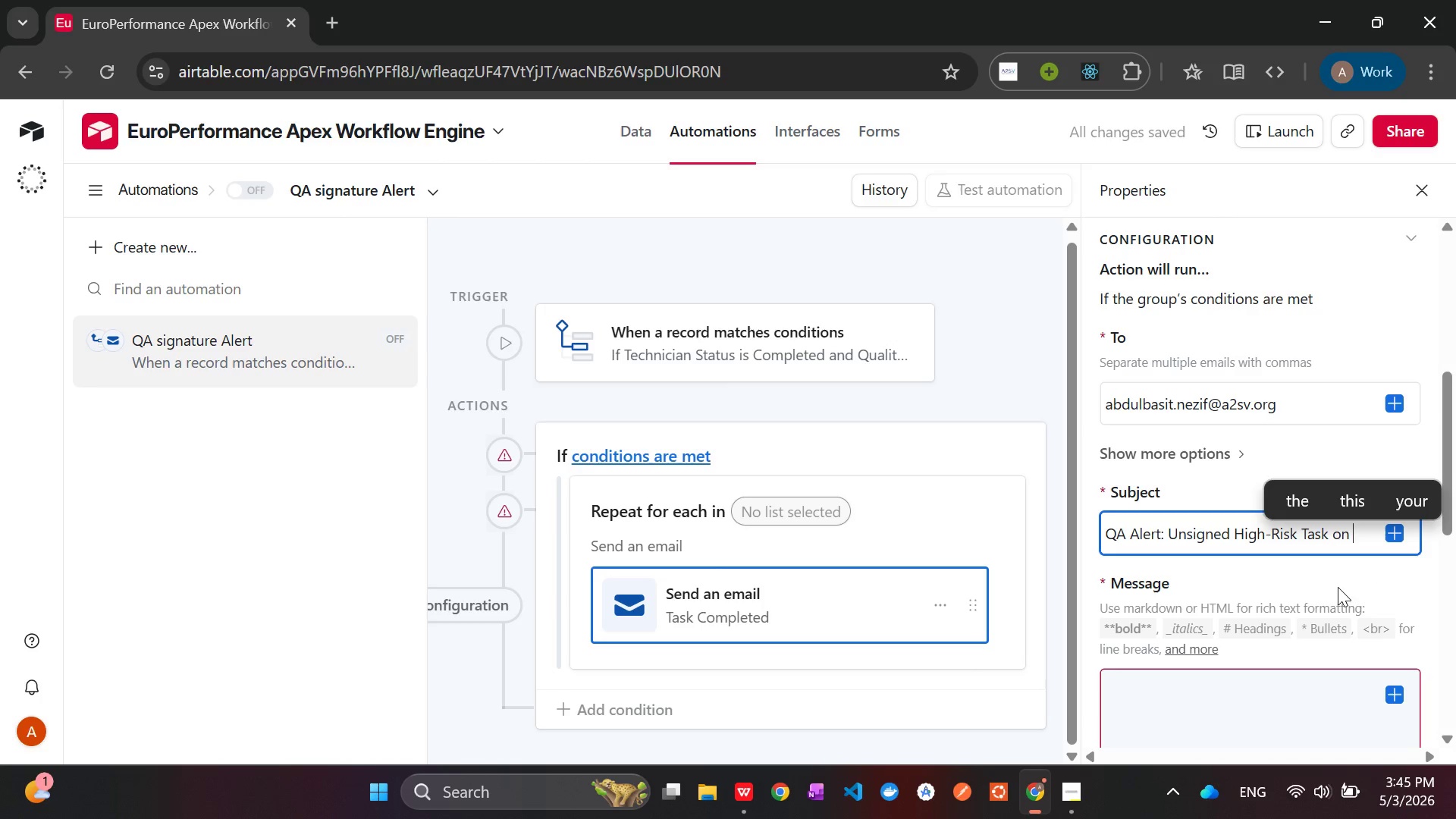 
left_click([1338, 580])
 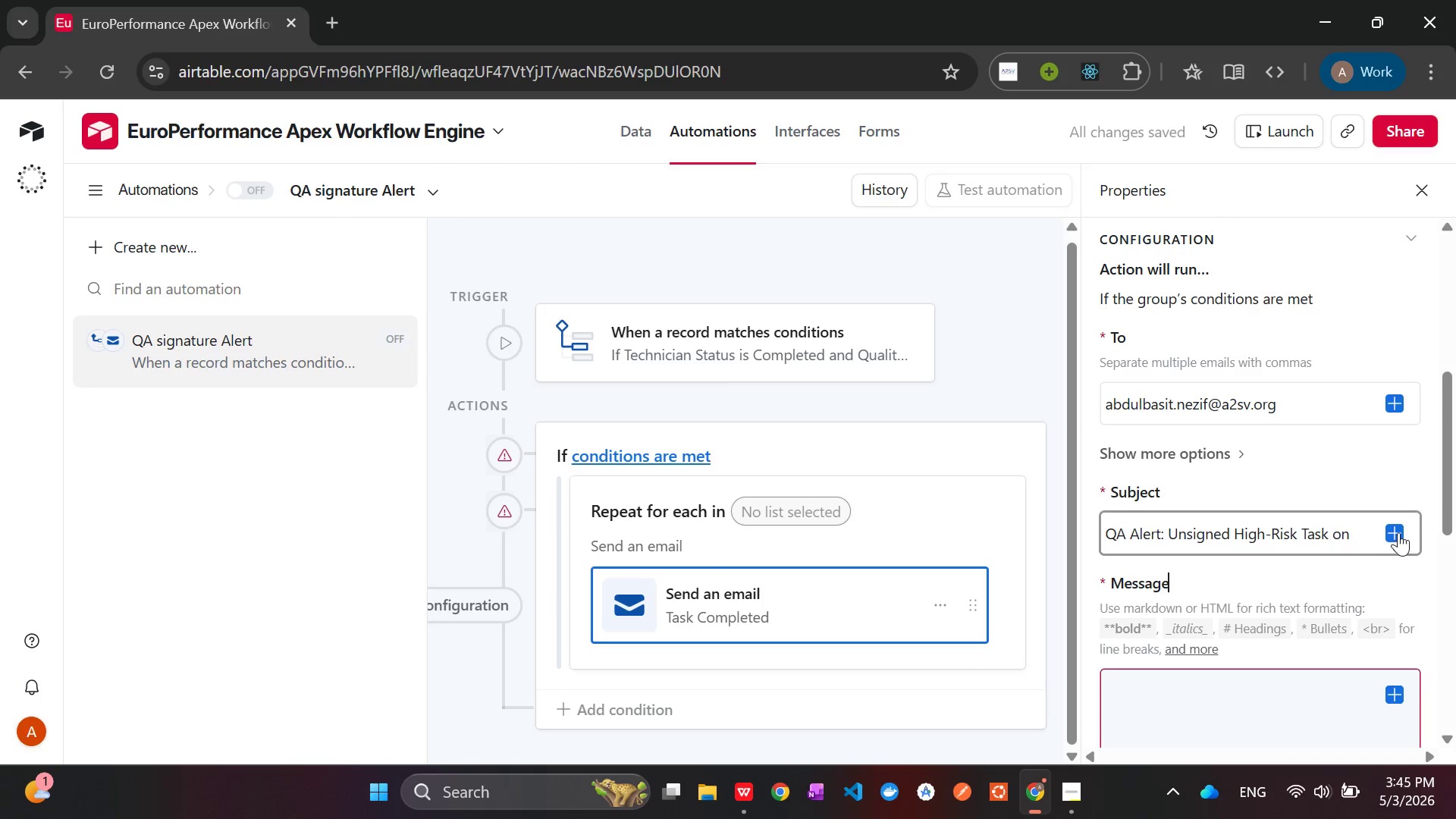 
left_click([1398, 532])
 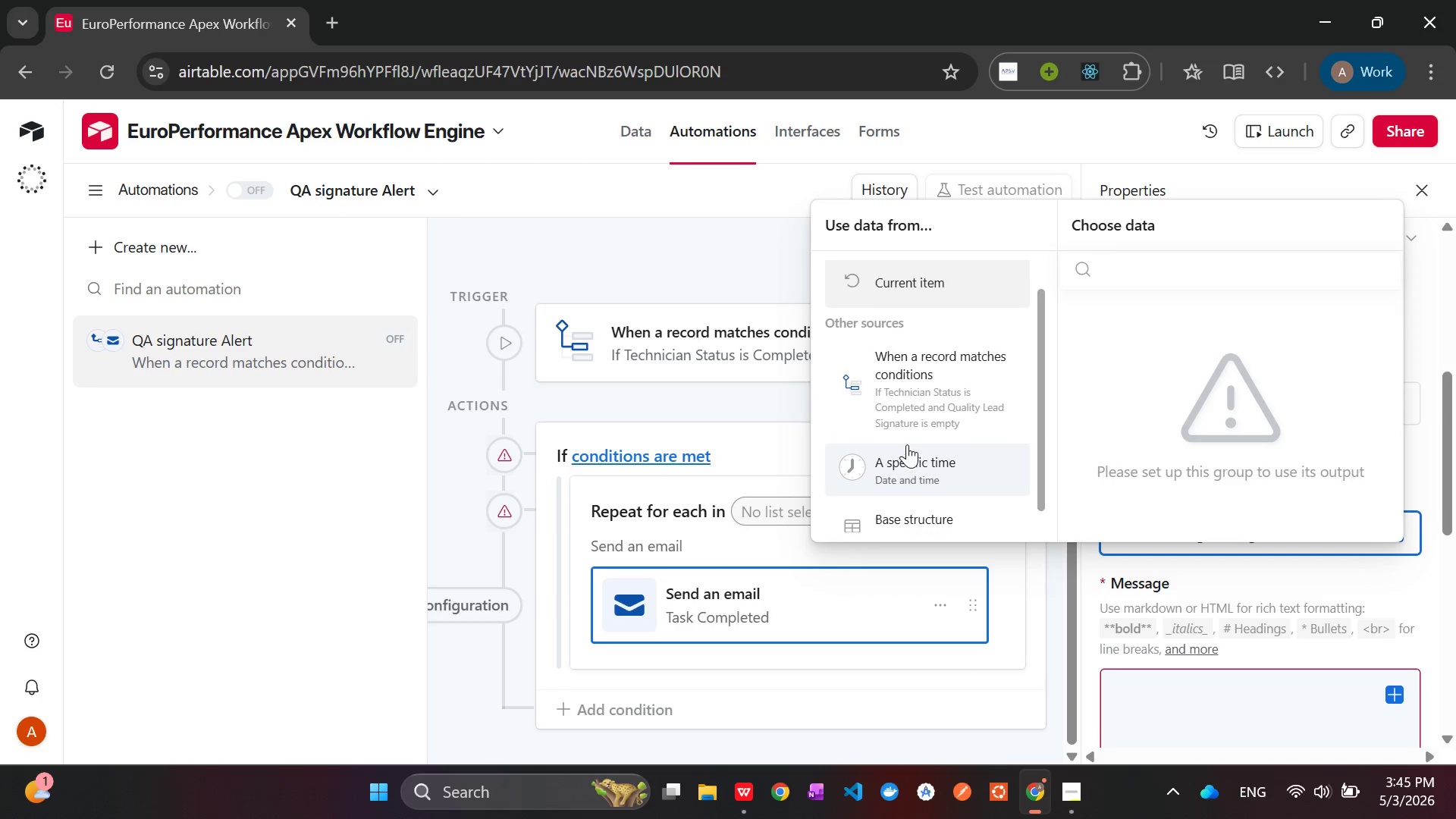 
wait(9.11)
 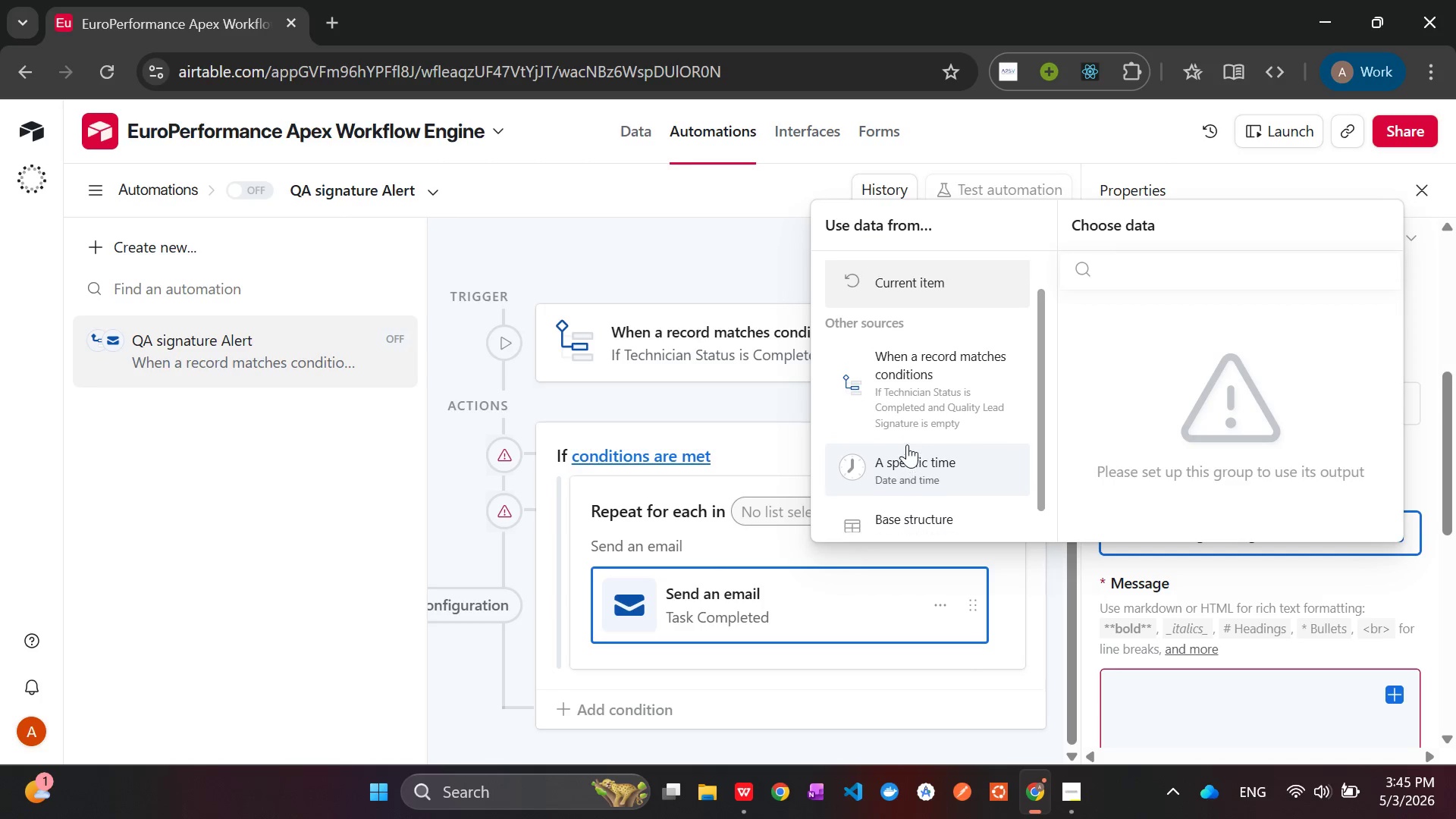 
left_click([957, 403])
 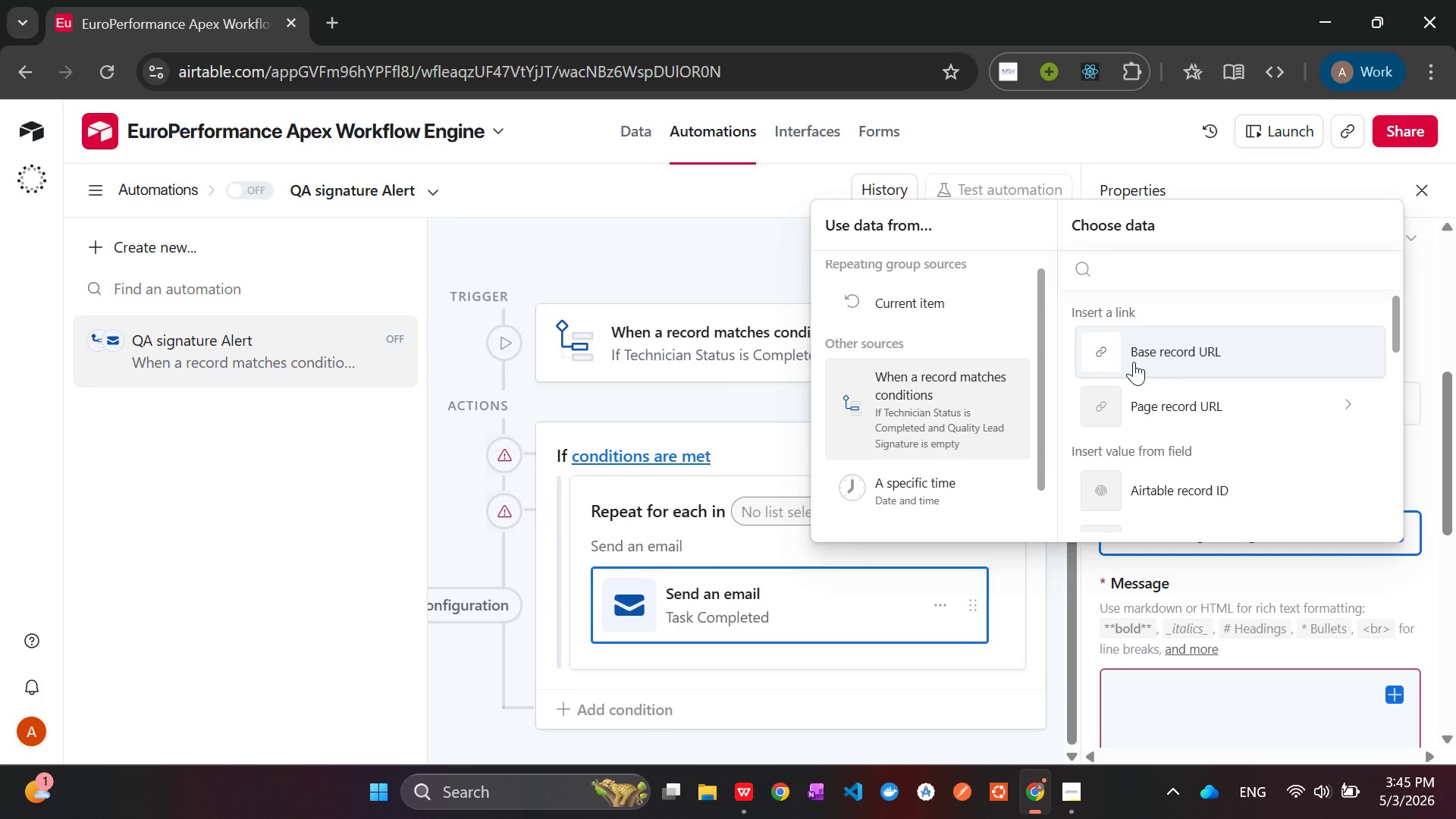 
mouse_move([1229, 410])
 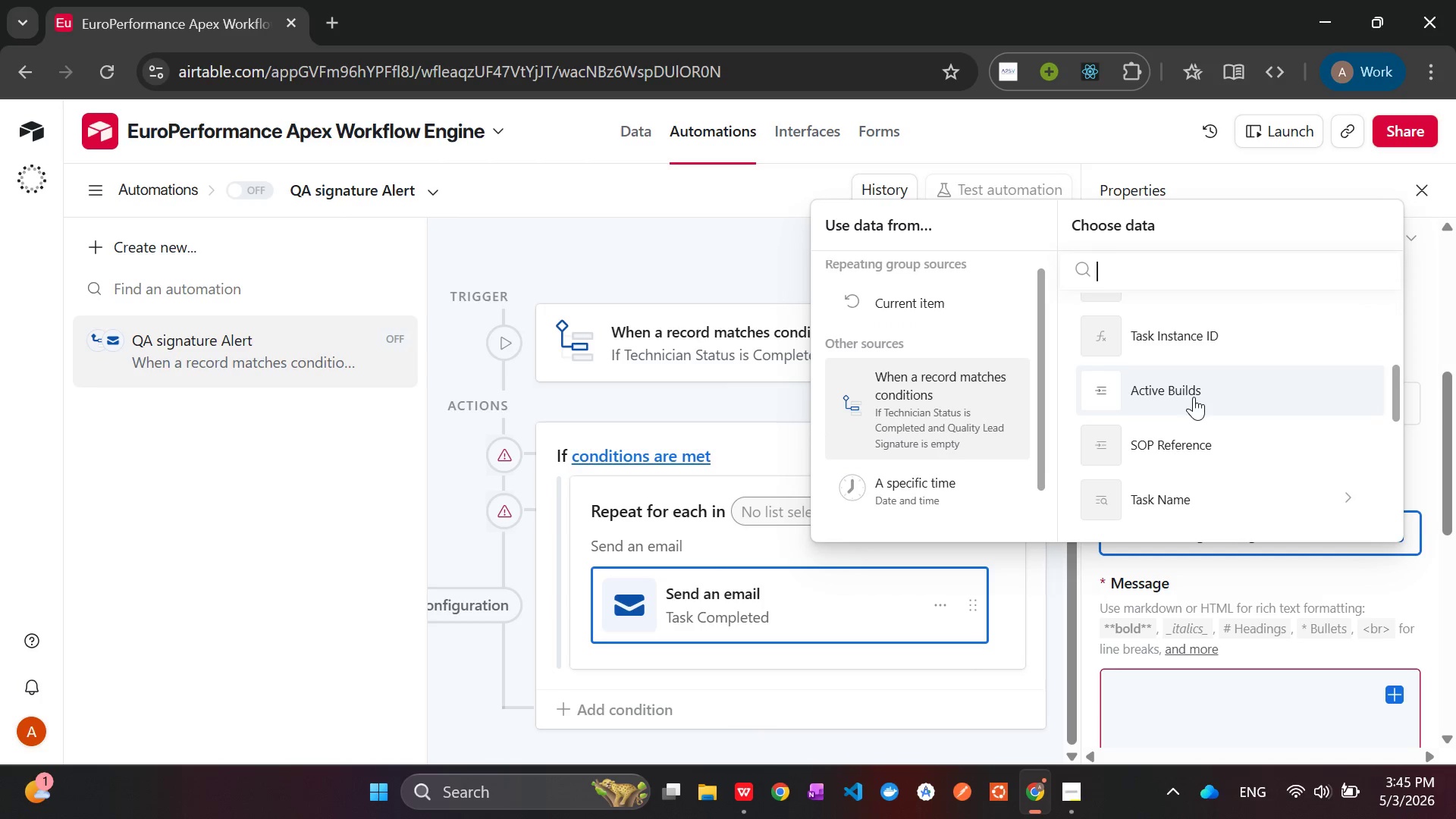 
left_click([1194, 397])
 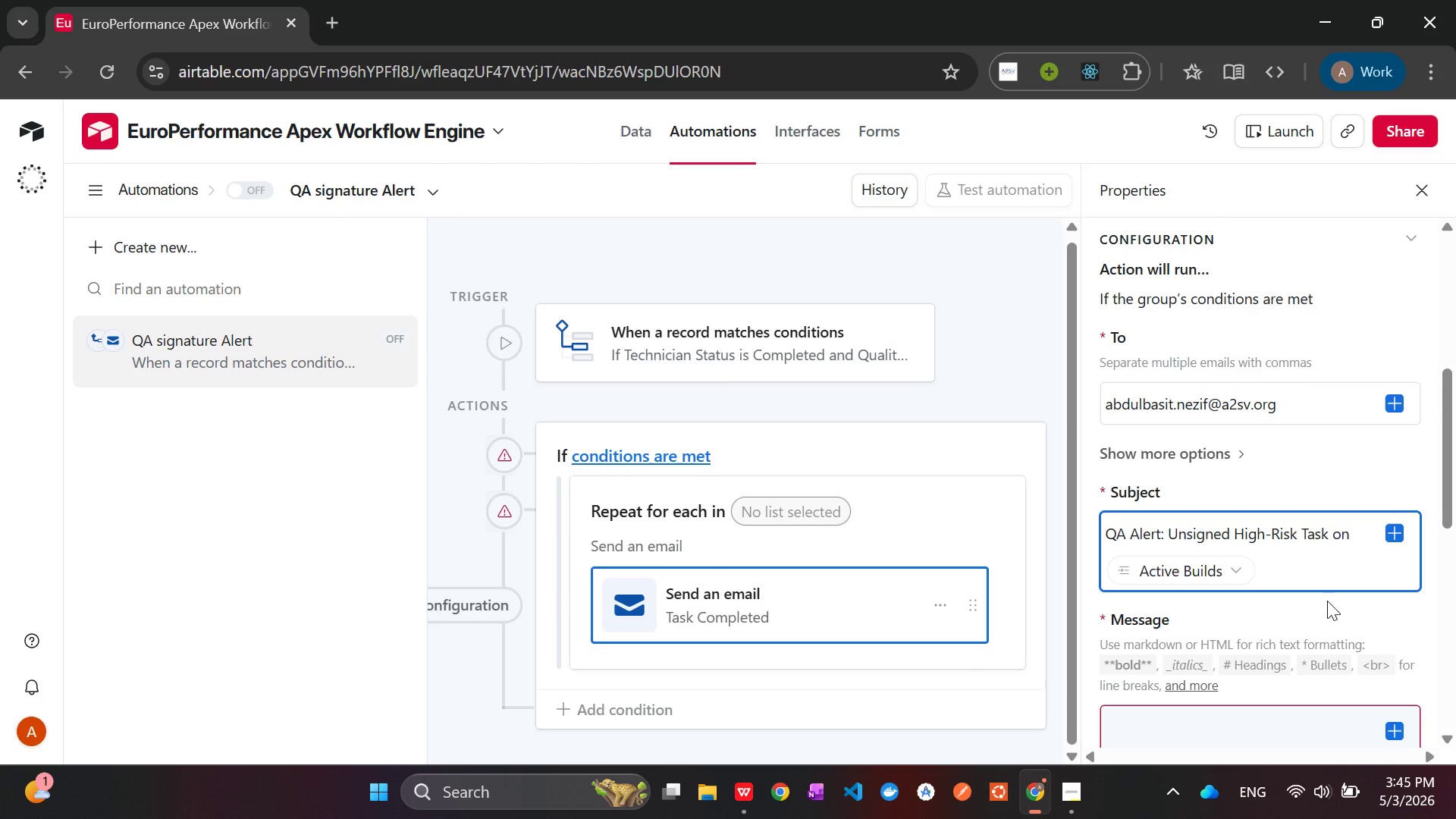 
wait(13.42)
 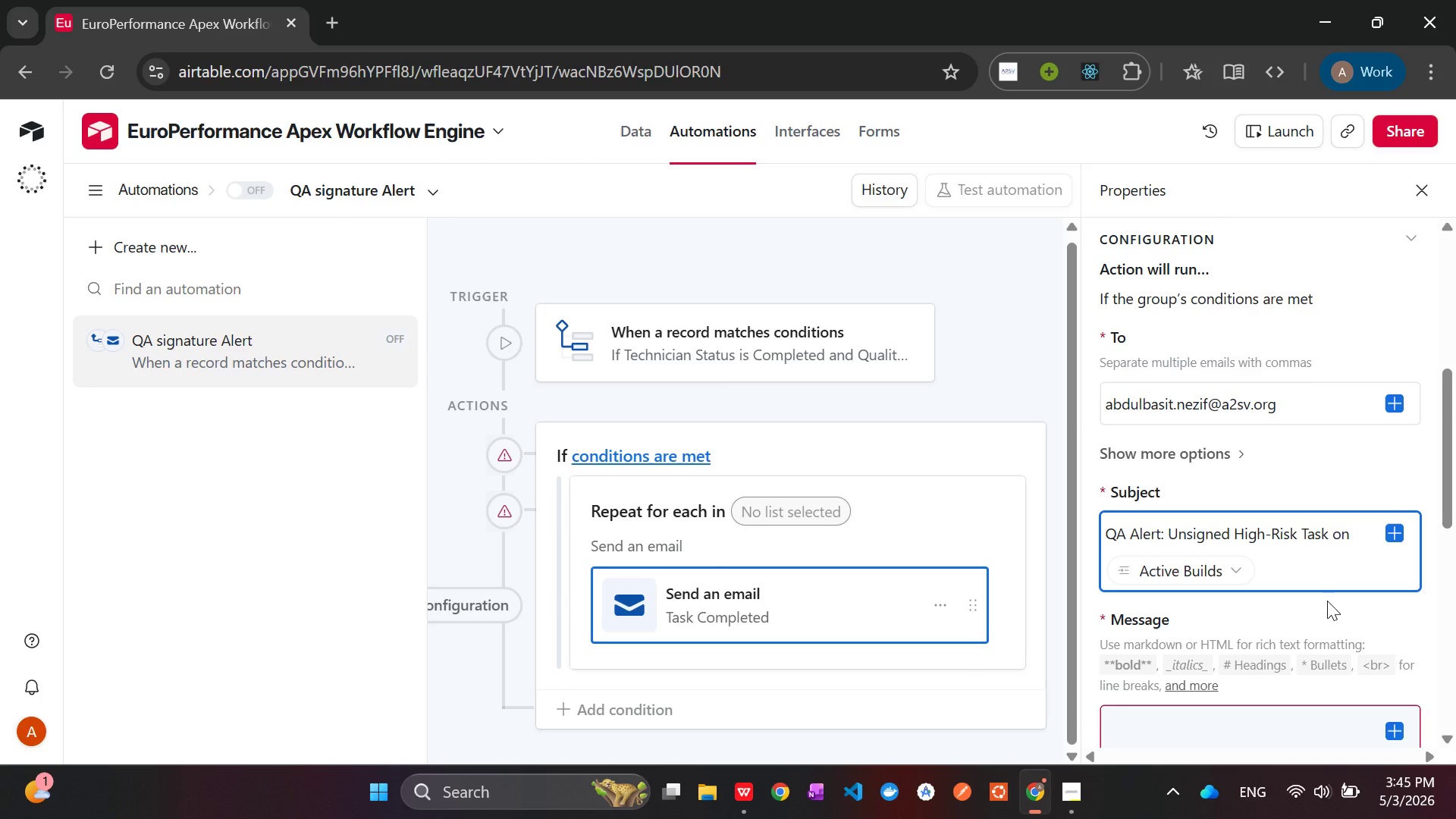 
left_click([1260, 600])
 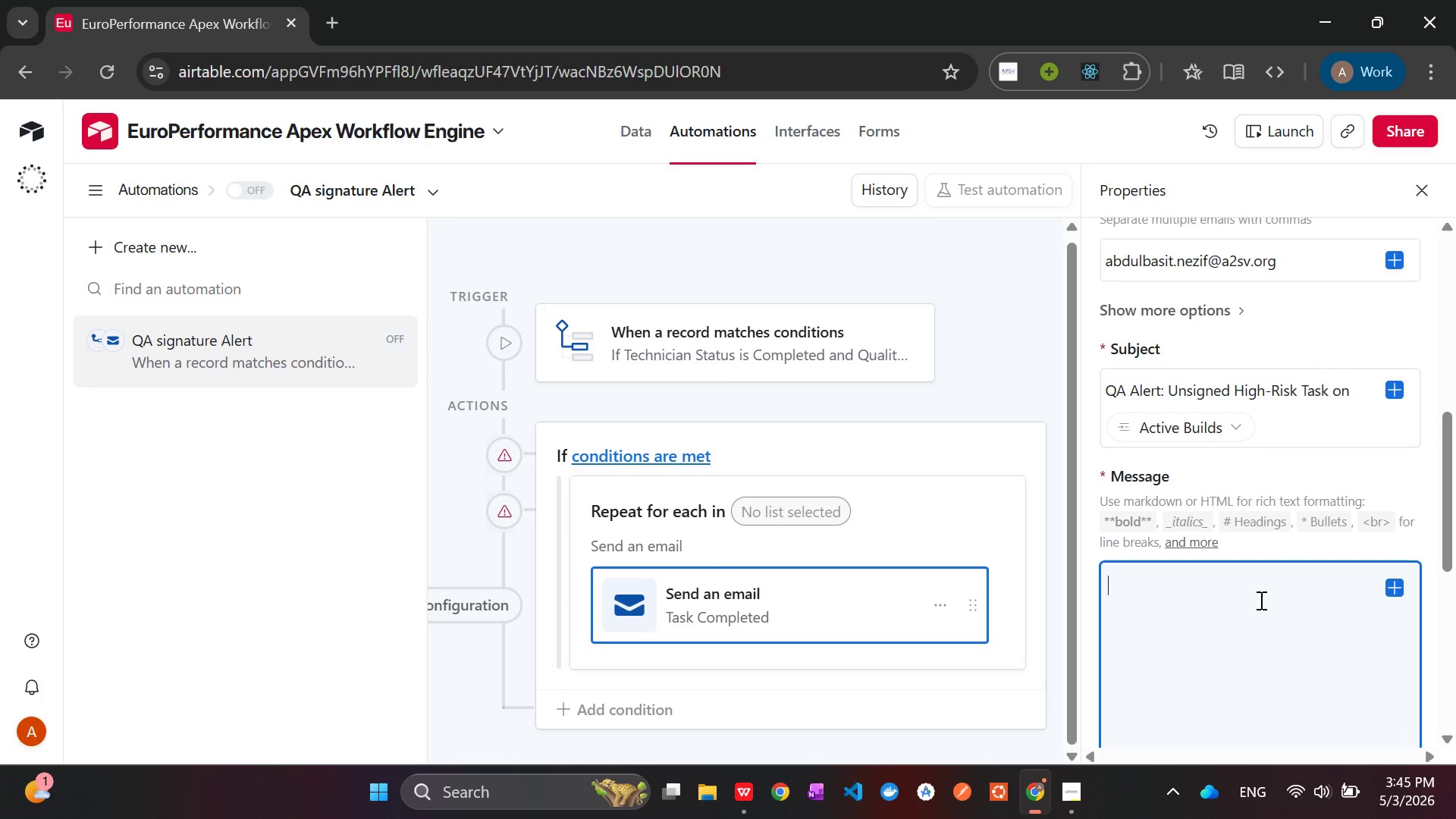 
type(A technician marked the following Task)
 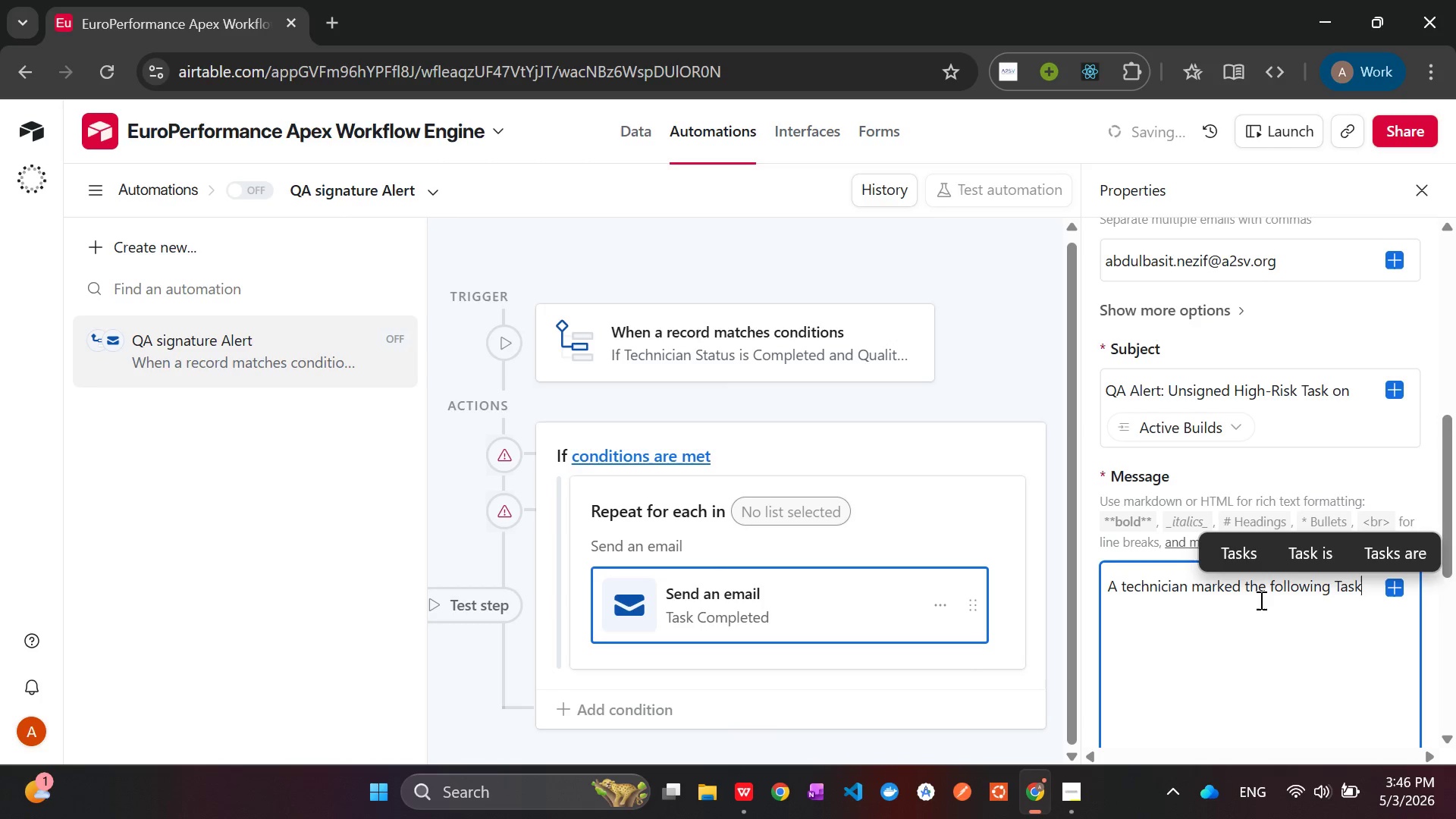 
wait(7.58)
 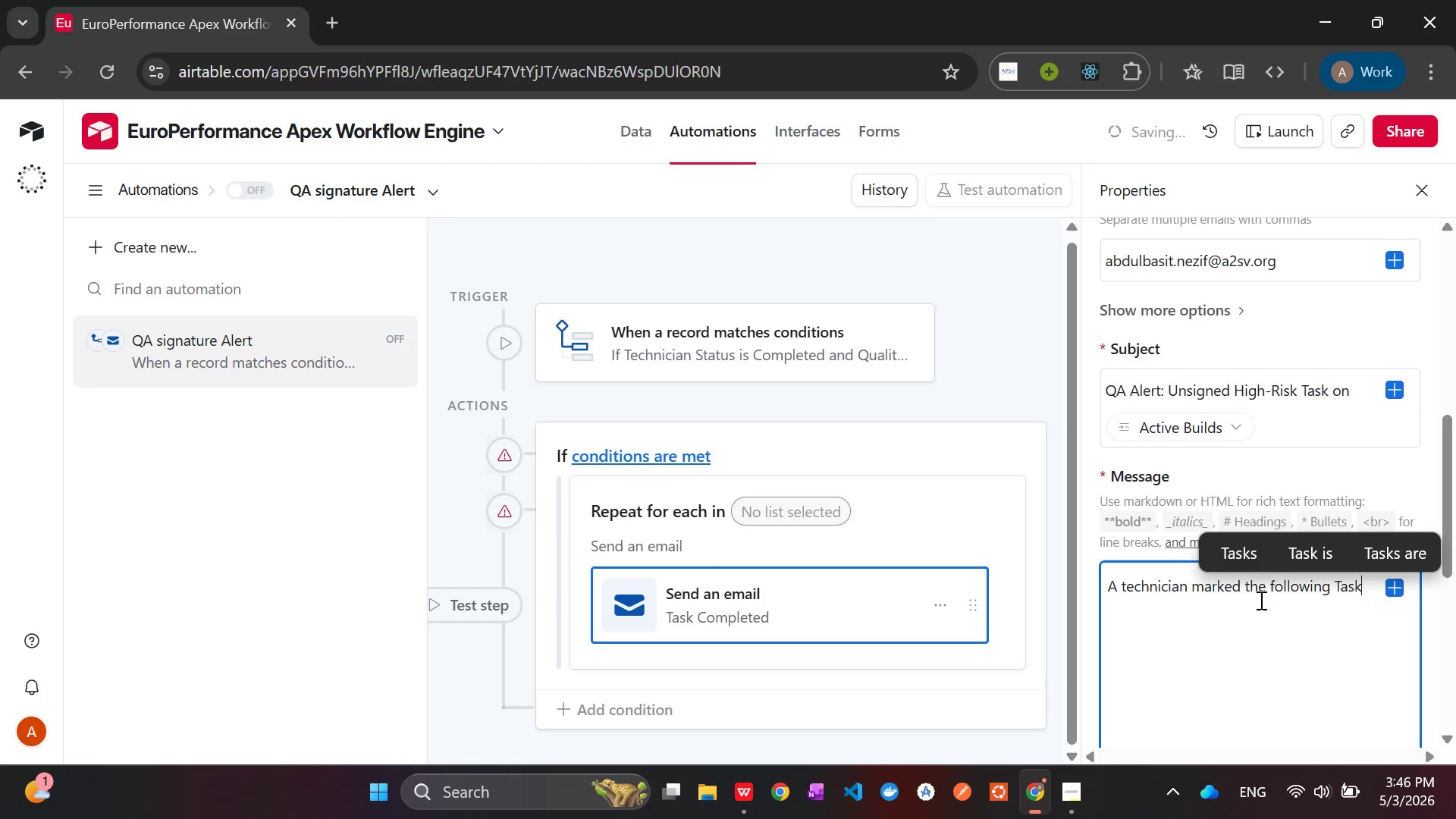 
type( as Complete without a quality Lead sign )
key(Backspace)
type(-off )
key(Backspace)
type(,)
key(Backspace)
type(. Please revu)
key(Backspace)
type(iew the build immediately.)
 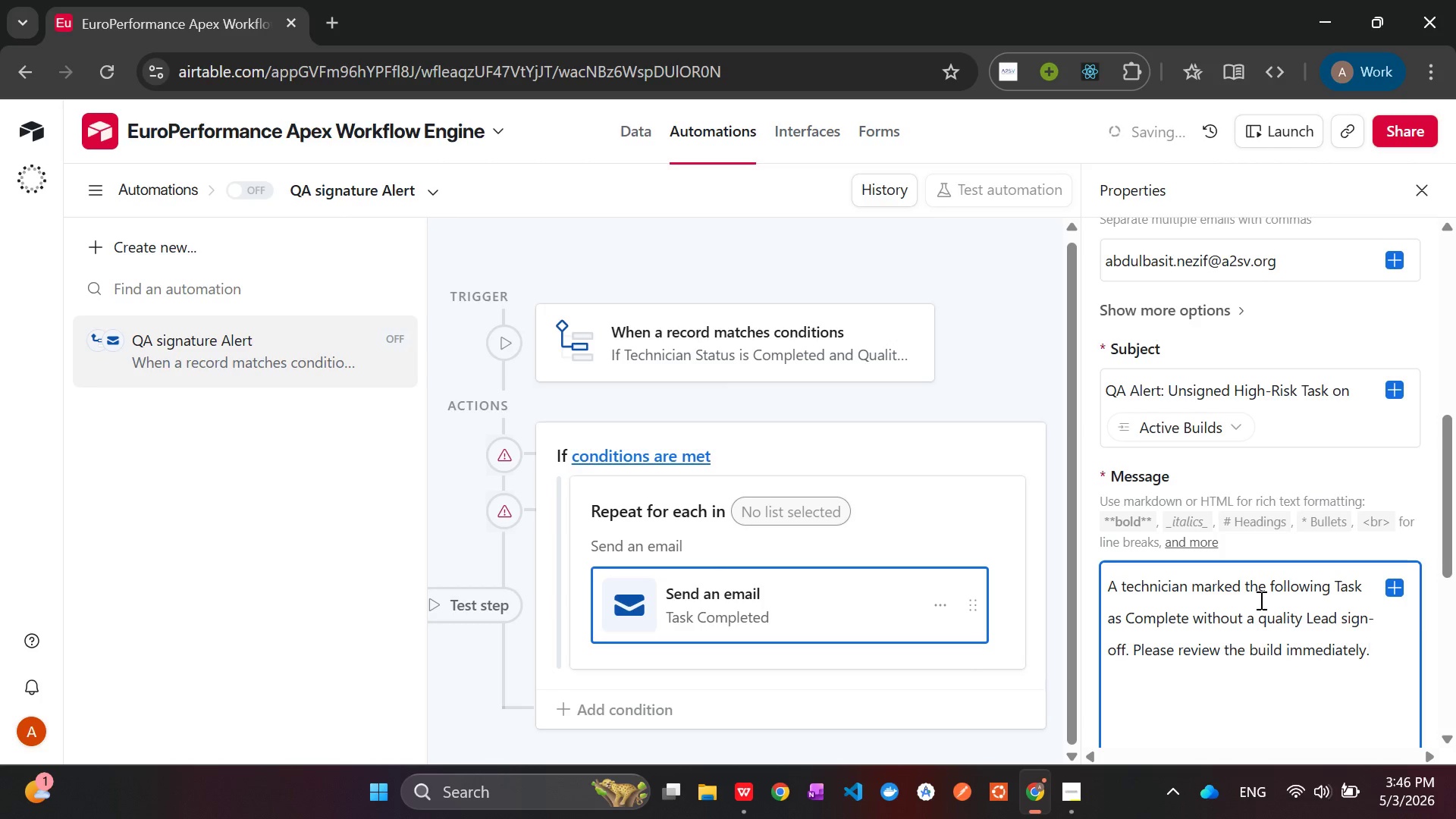 
wait(13.61)
 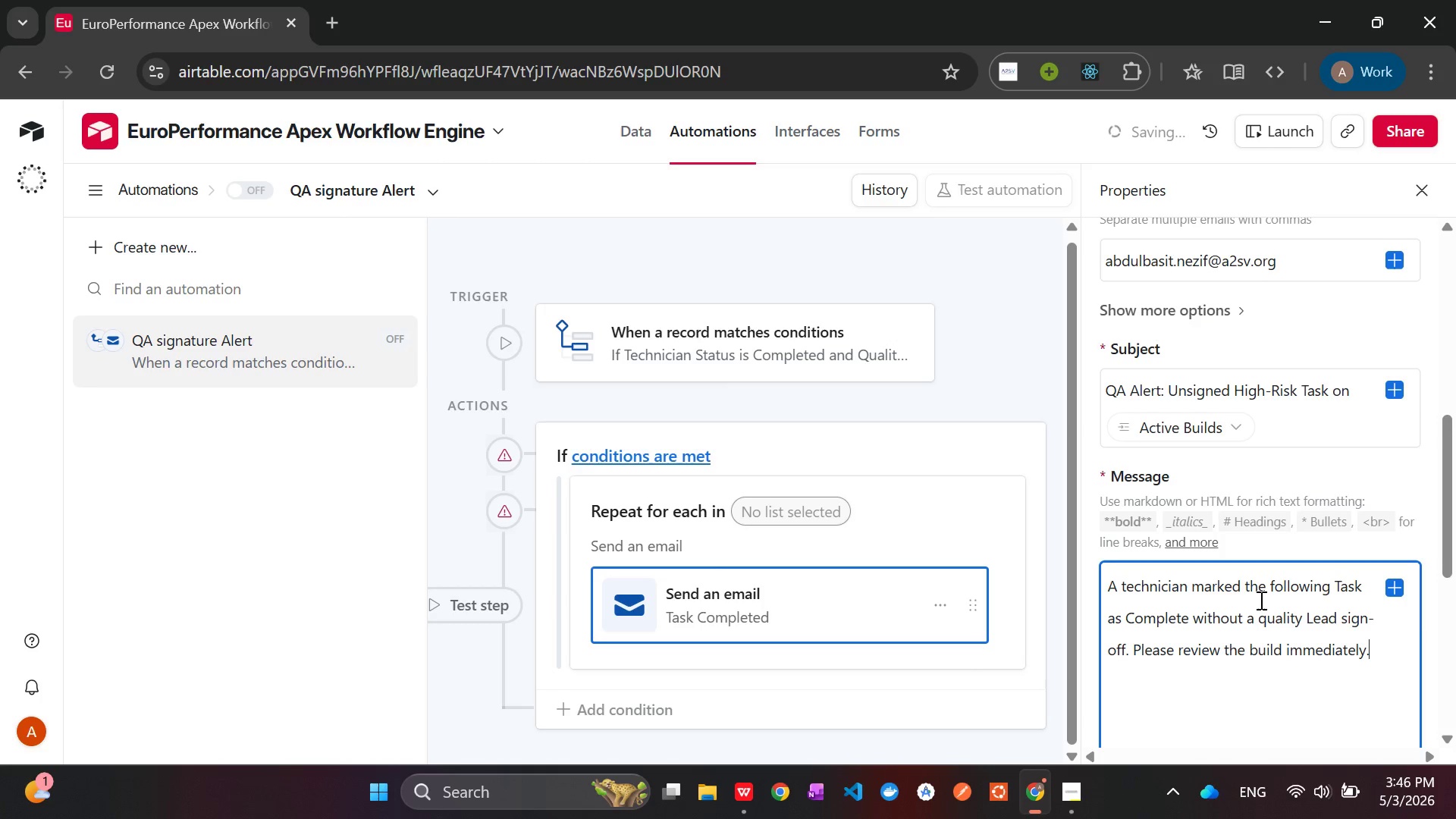 
left_click([1128, 452])
 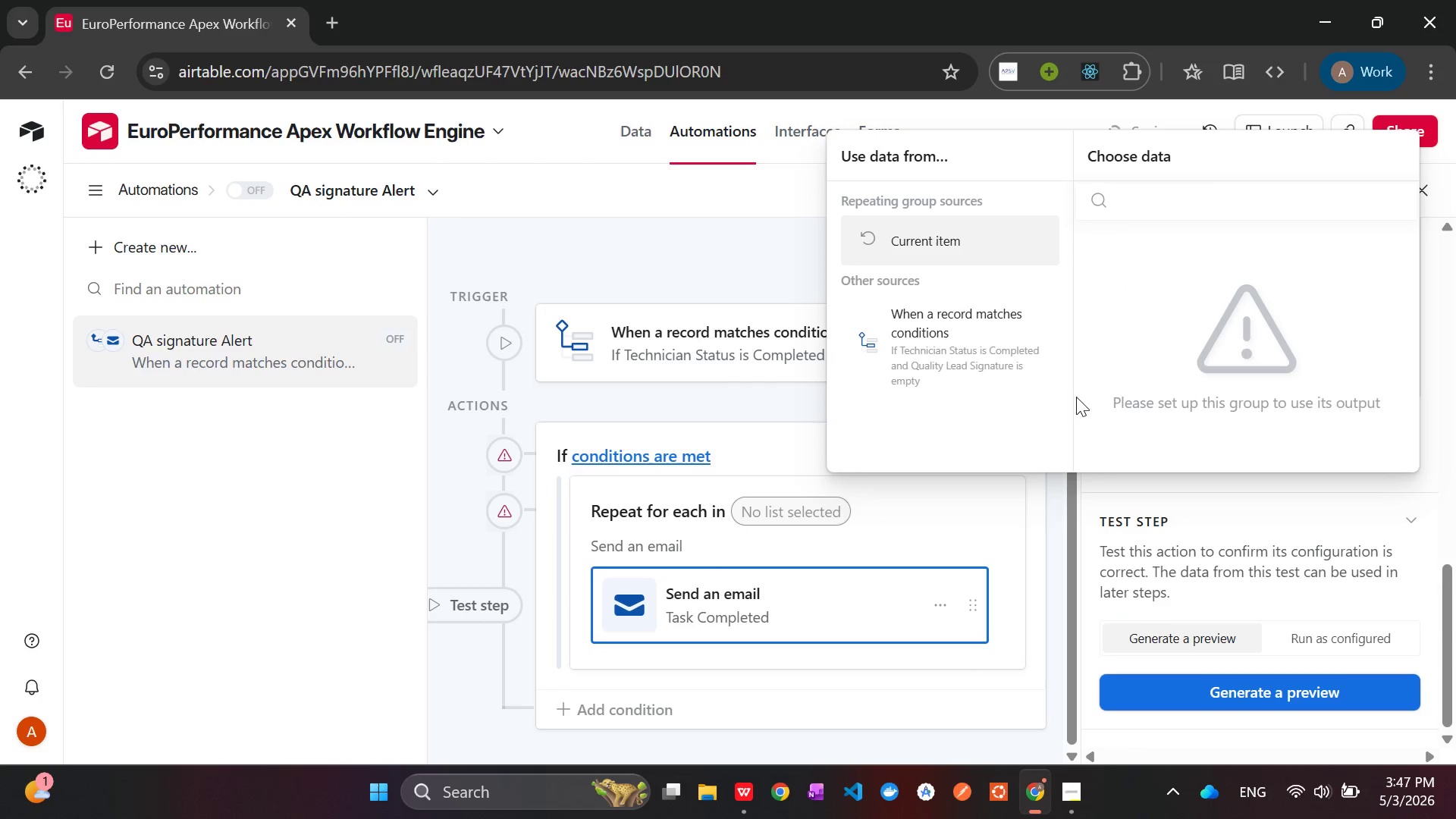 
left_click([974, 355])
 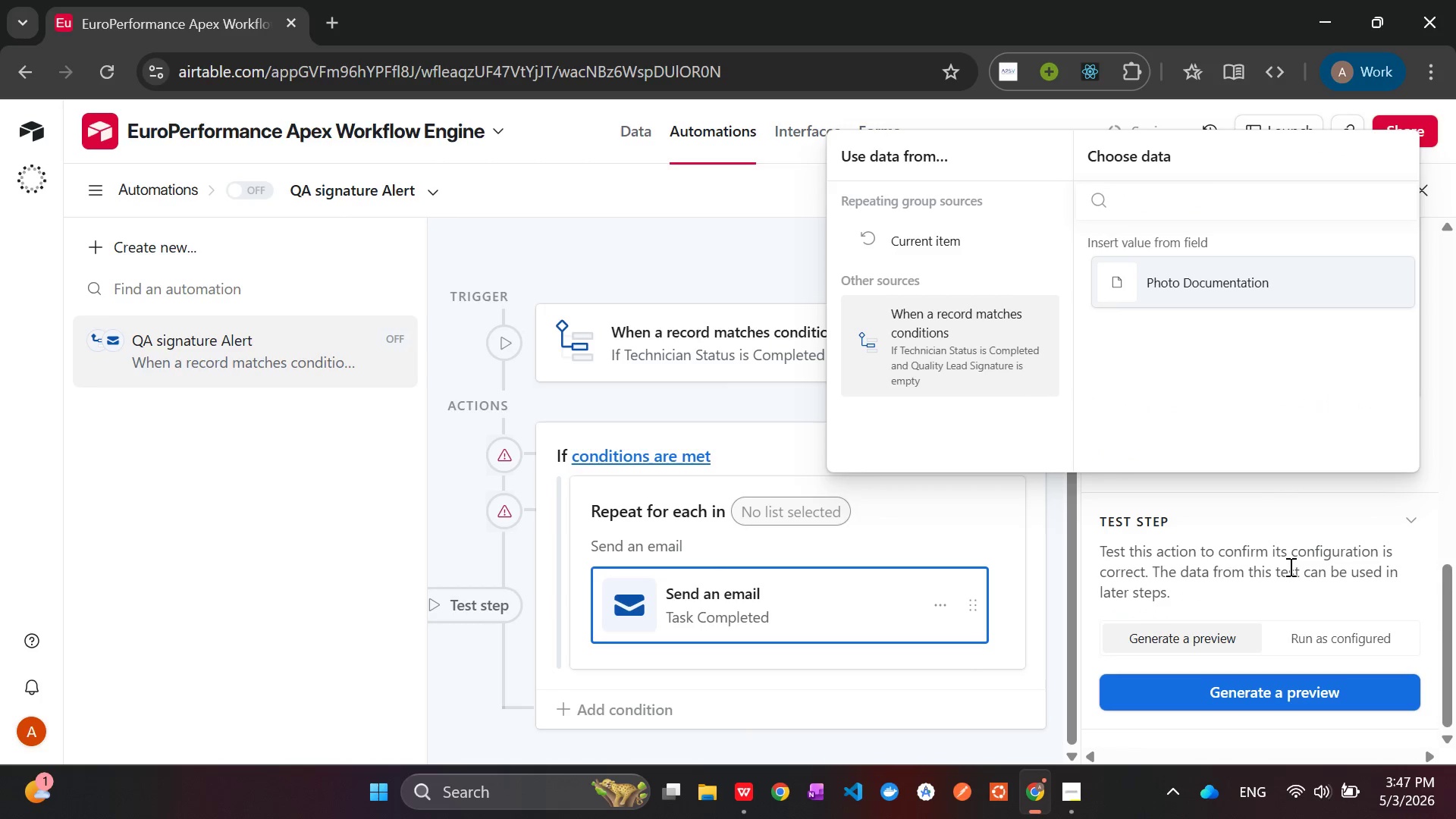 
left_click([1172, 271])
 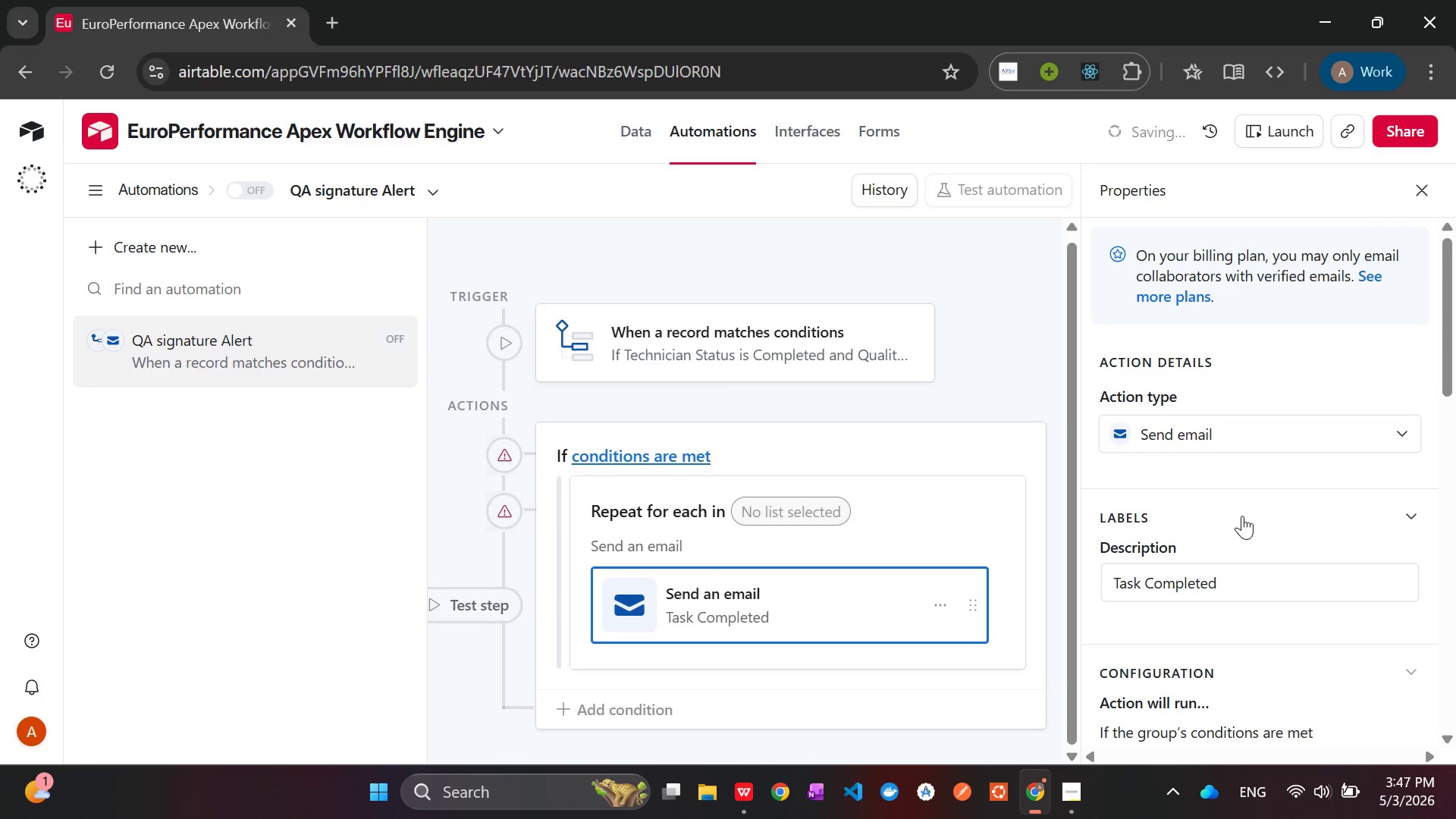 
wait(6.38)
 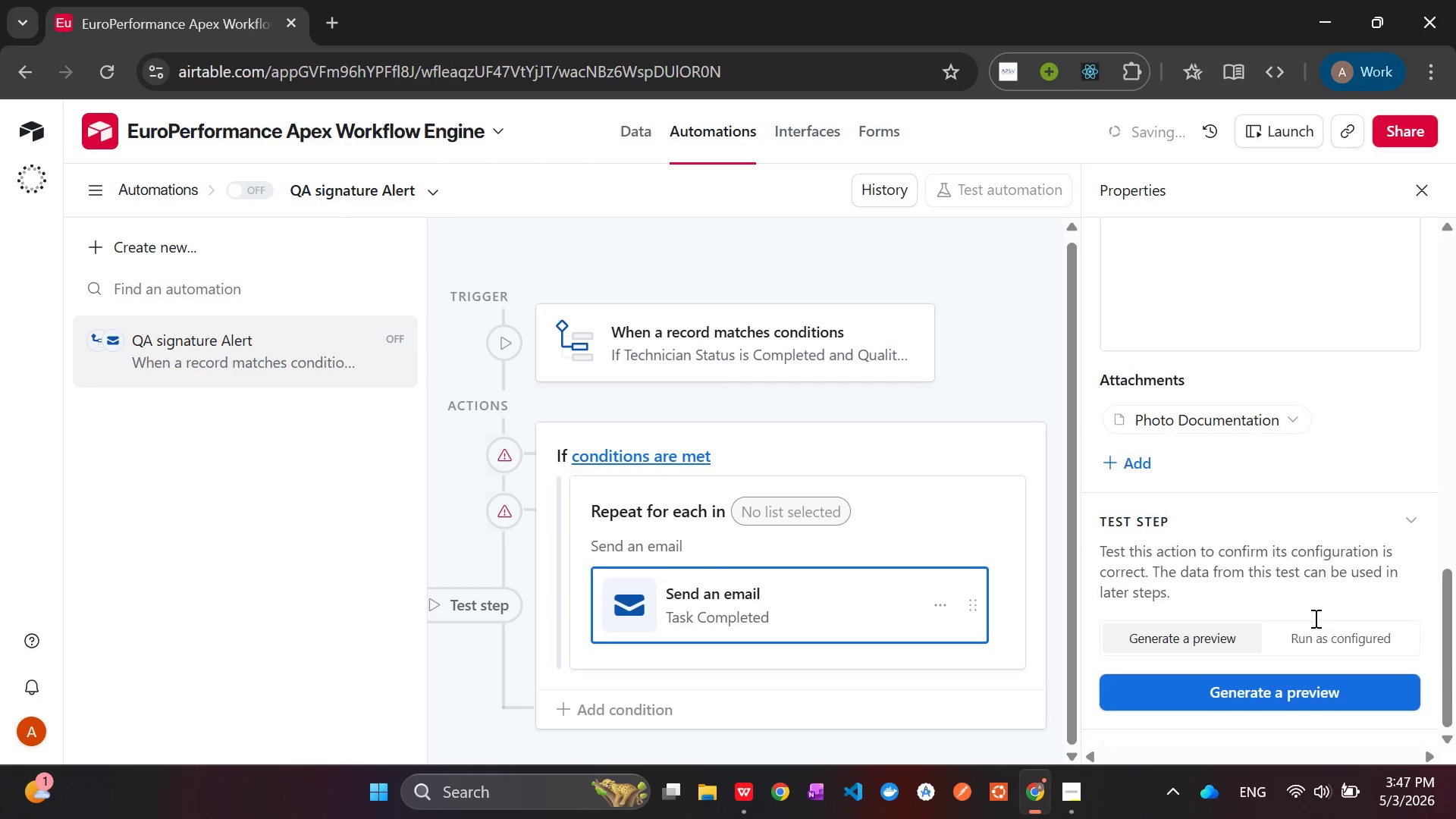 
mouse_move([1216, 635])
 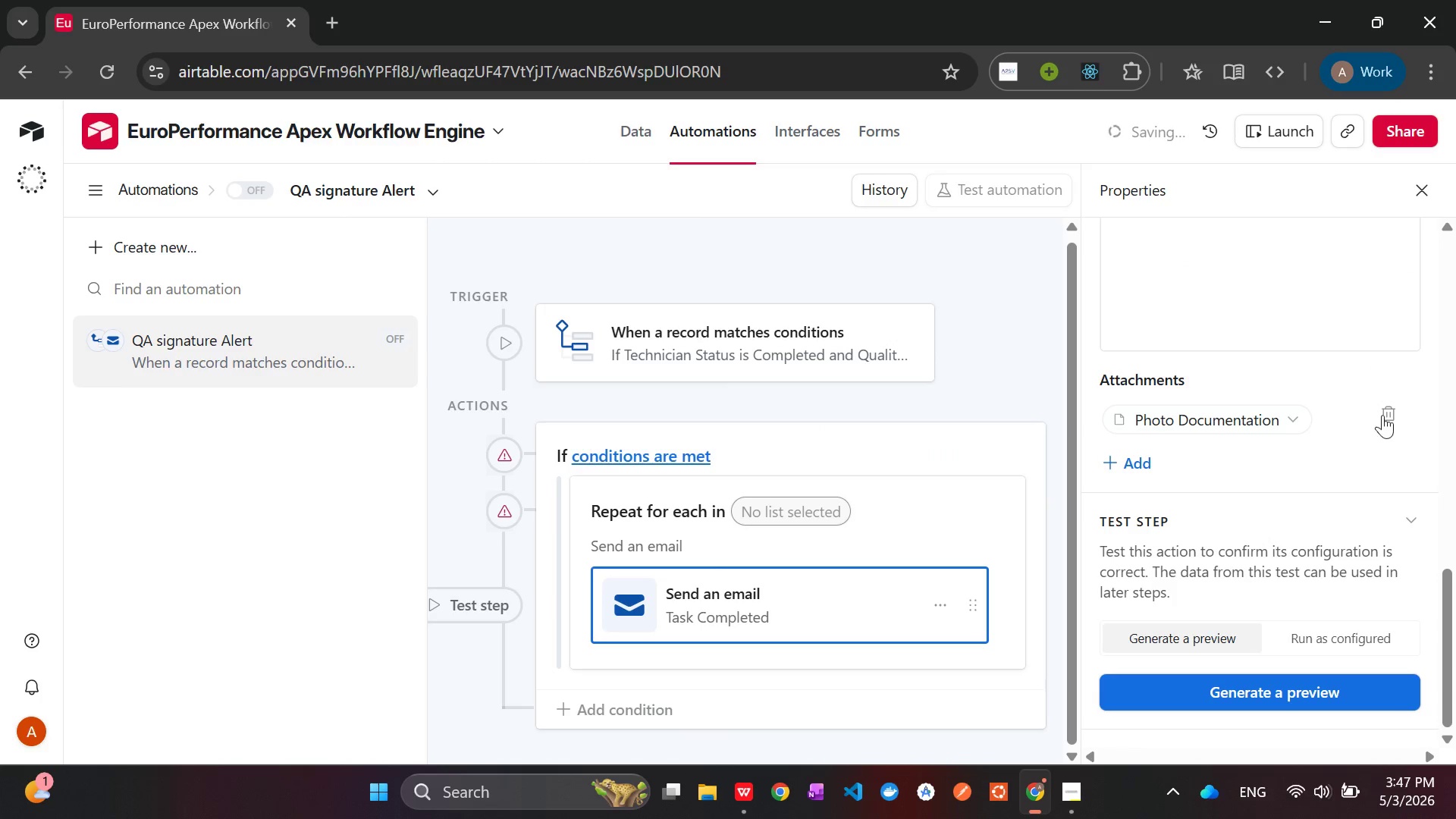 
left_click([1385, 415])
 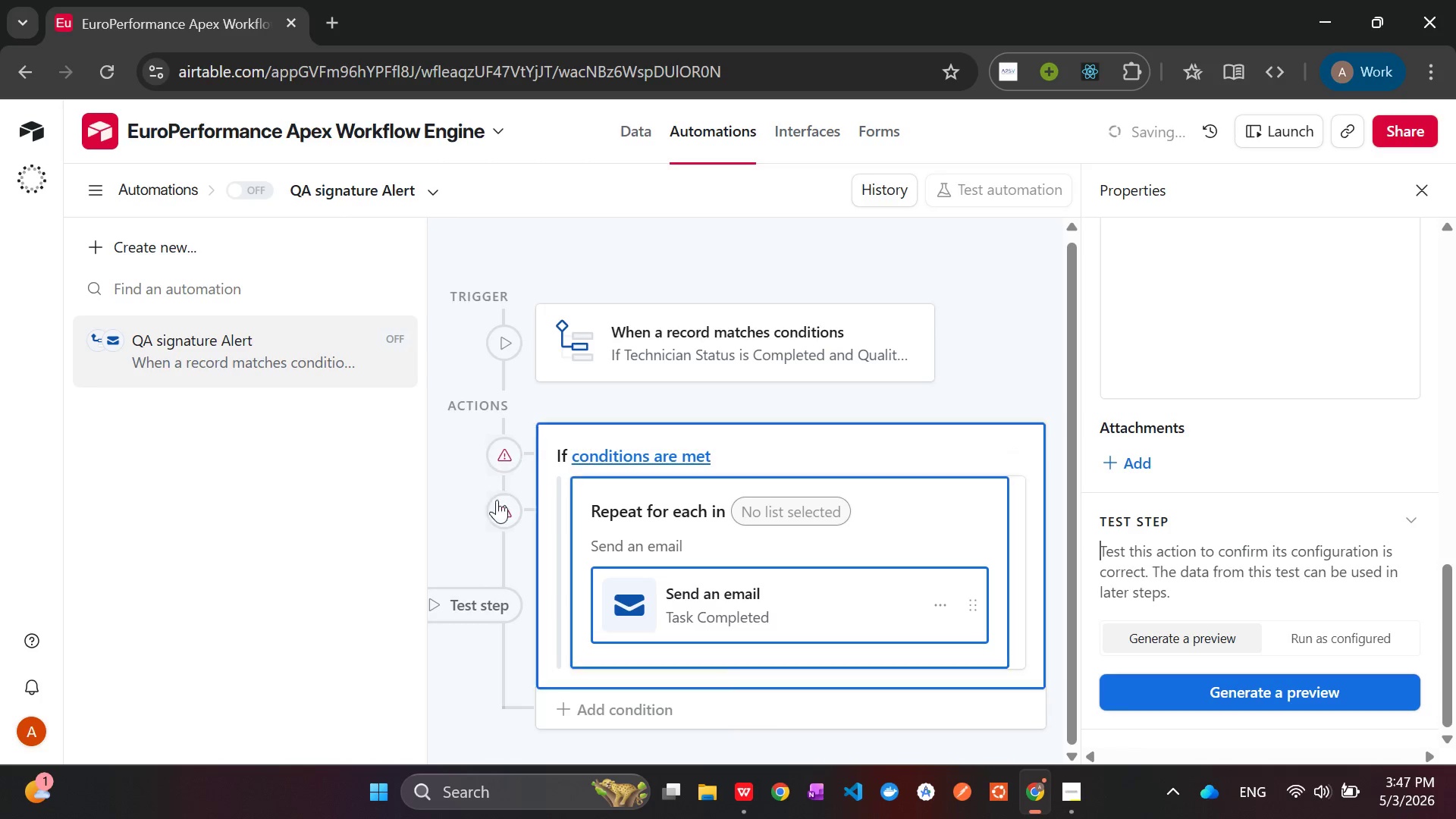 
mouse_move([471, 330])
 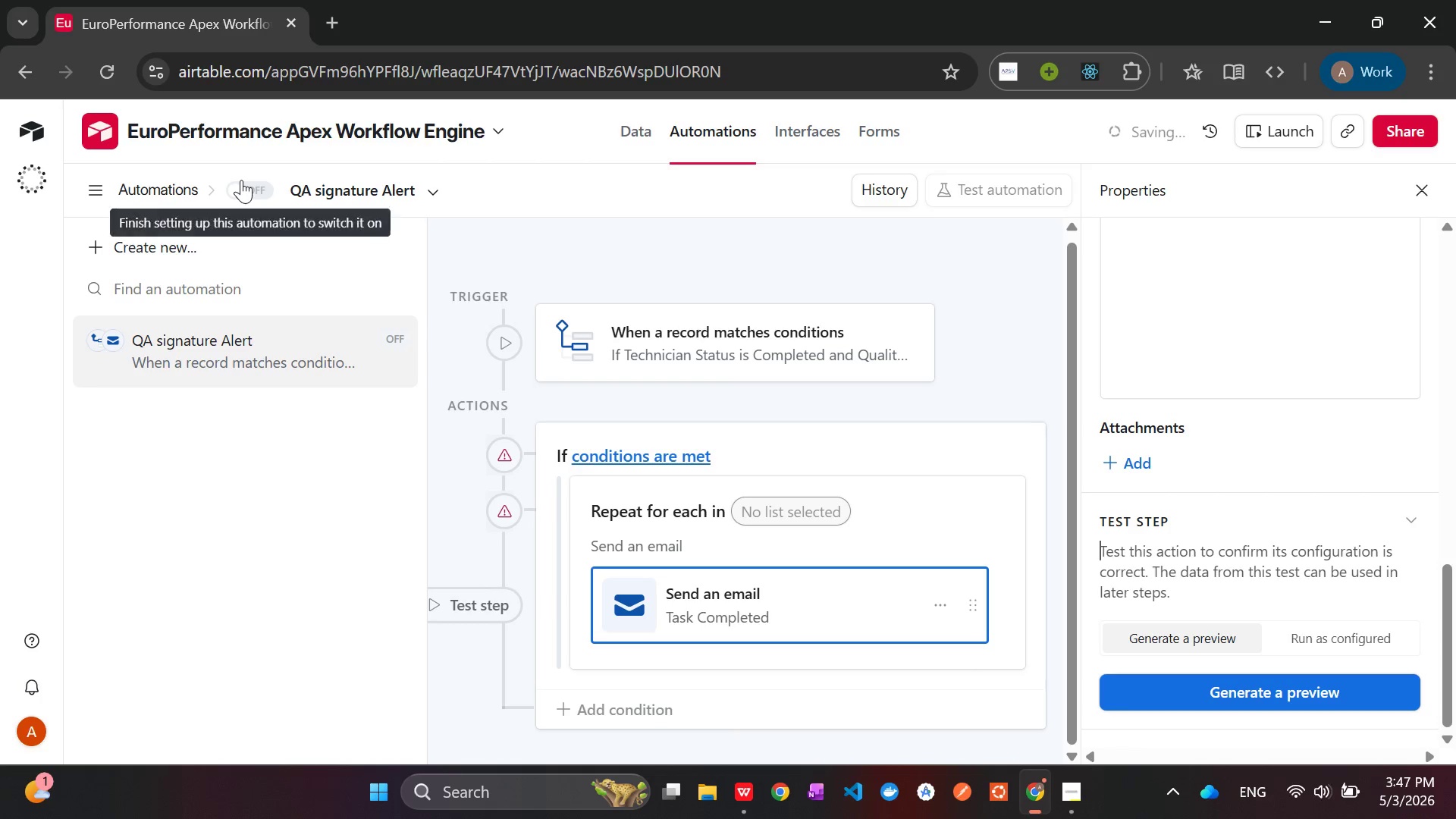 
left_click([241, 180])
 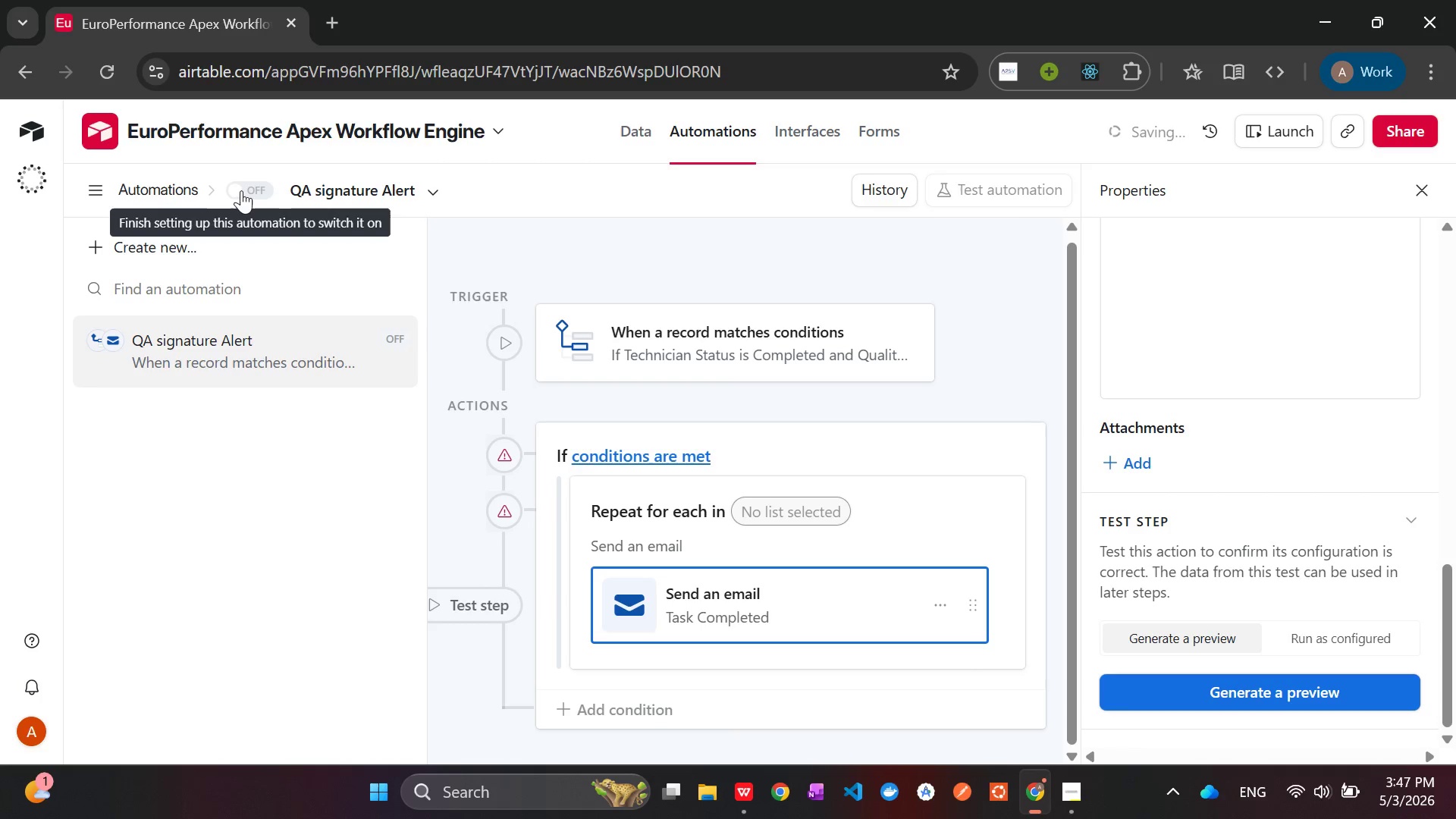 
left_click([241, 190])
 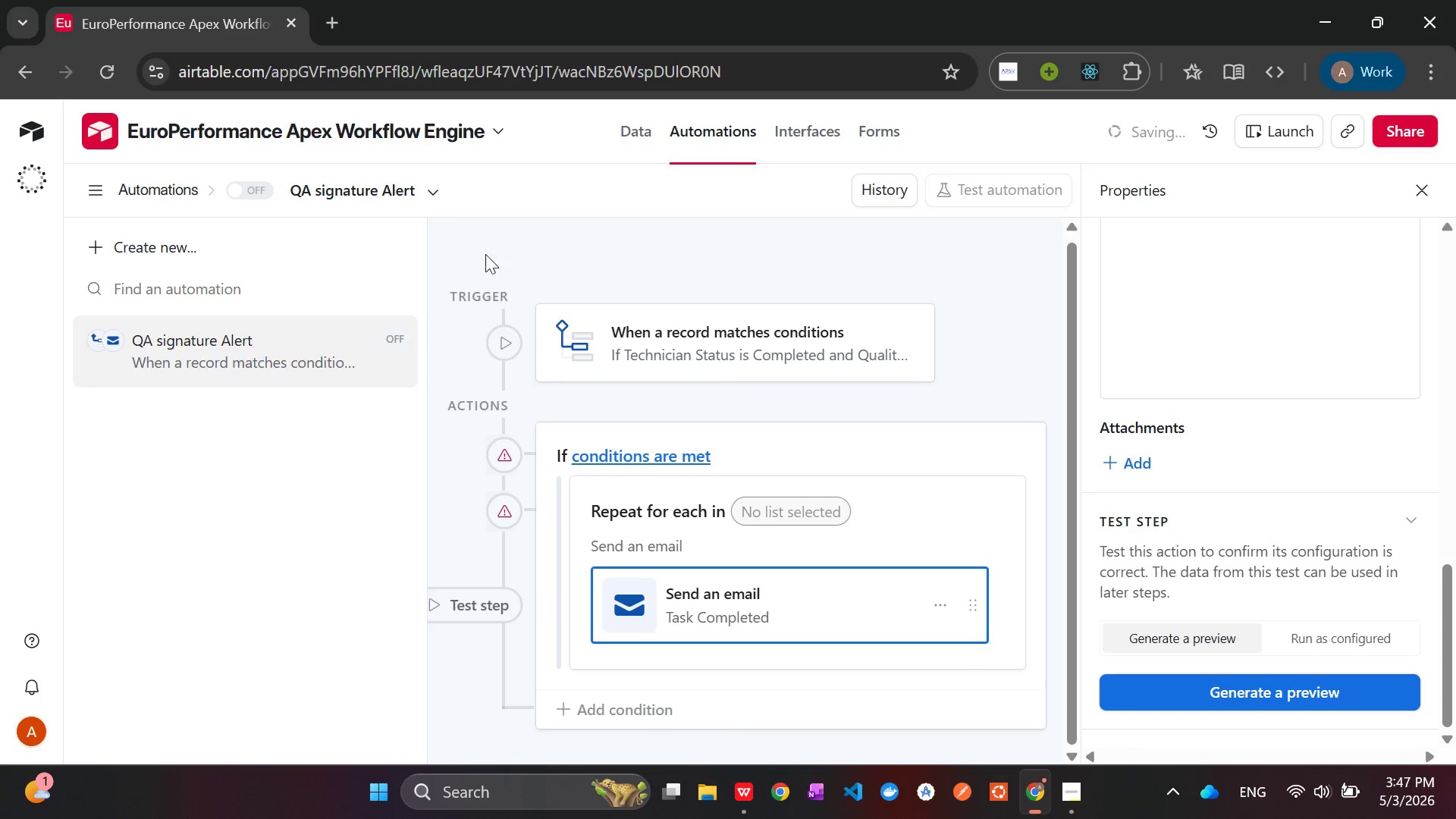 
left_click([503, 253])
 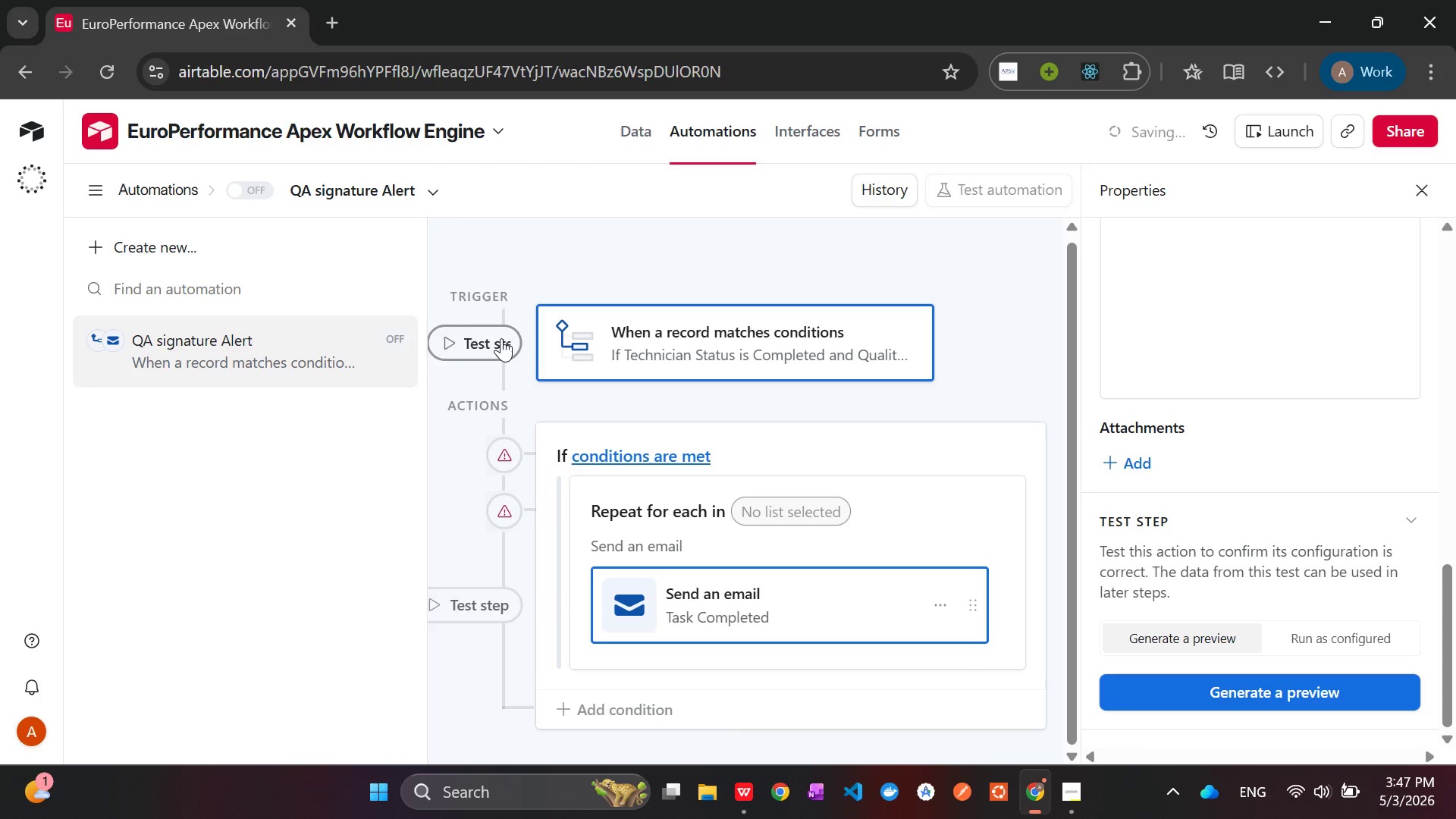 
left_click([501, 338])
 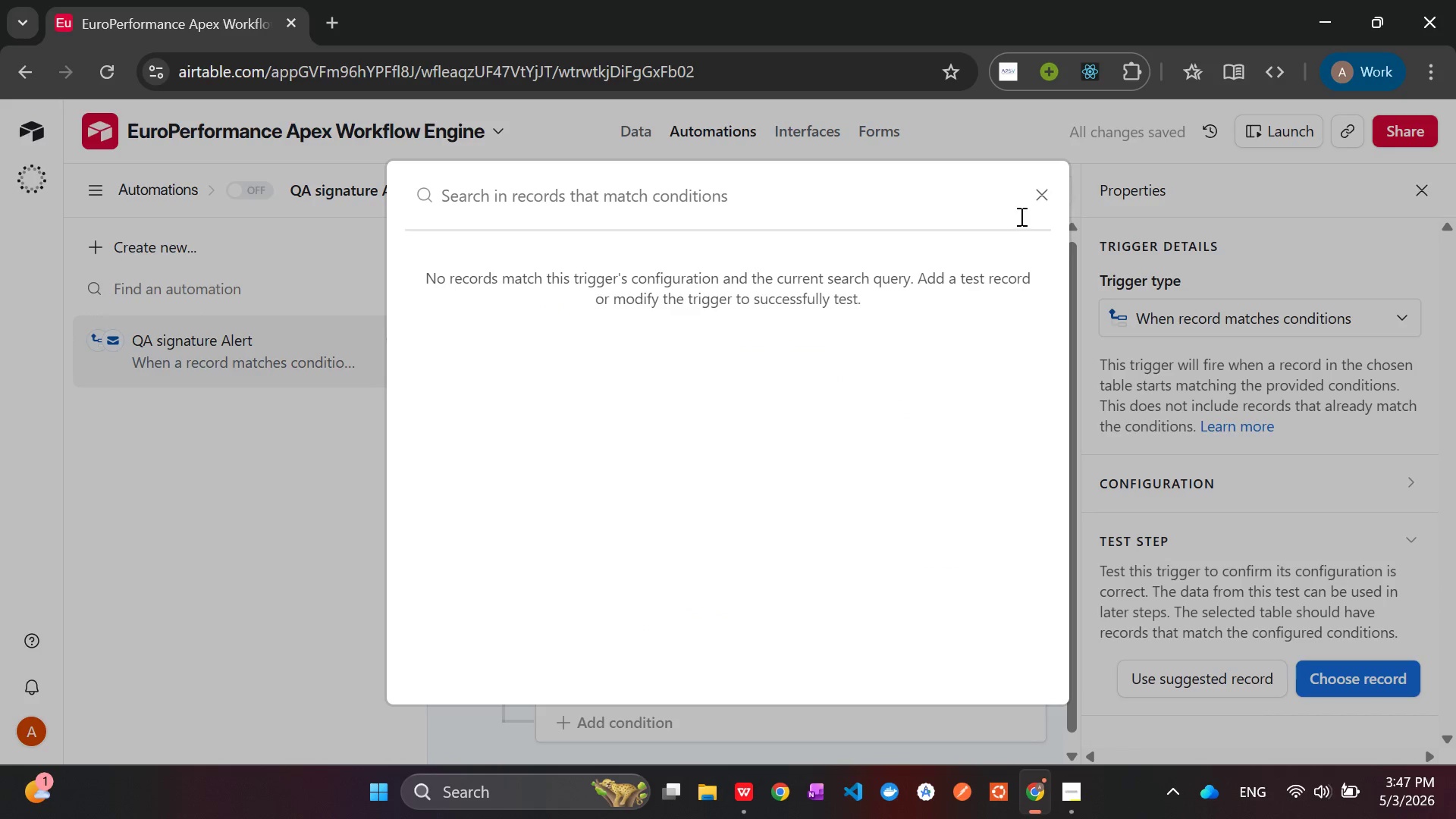 
left_click([1040, 199])
 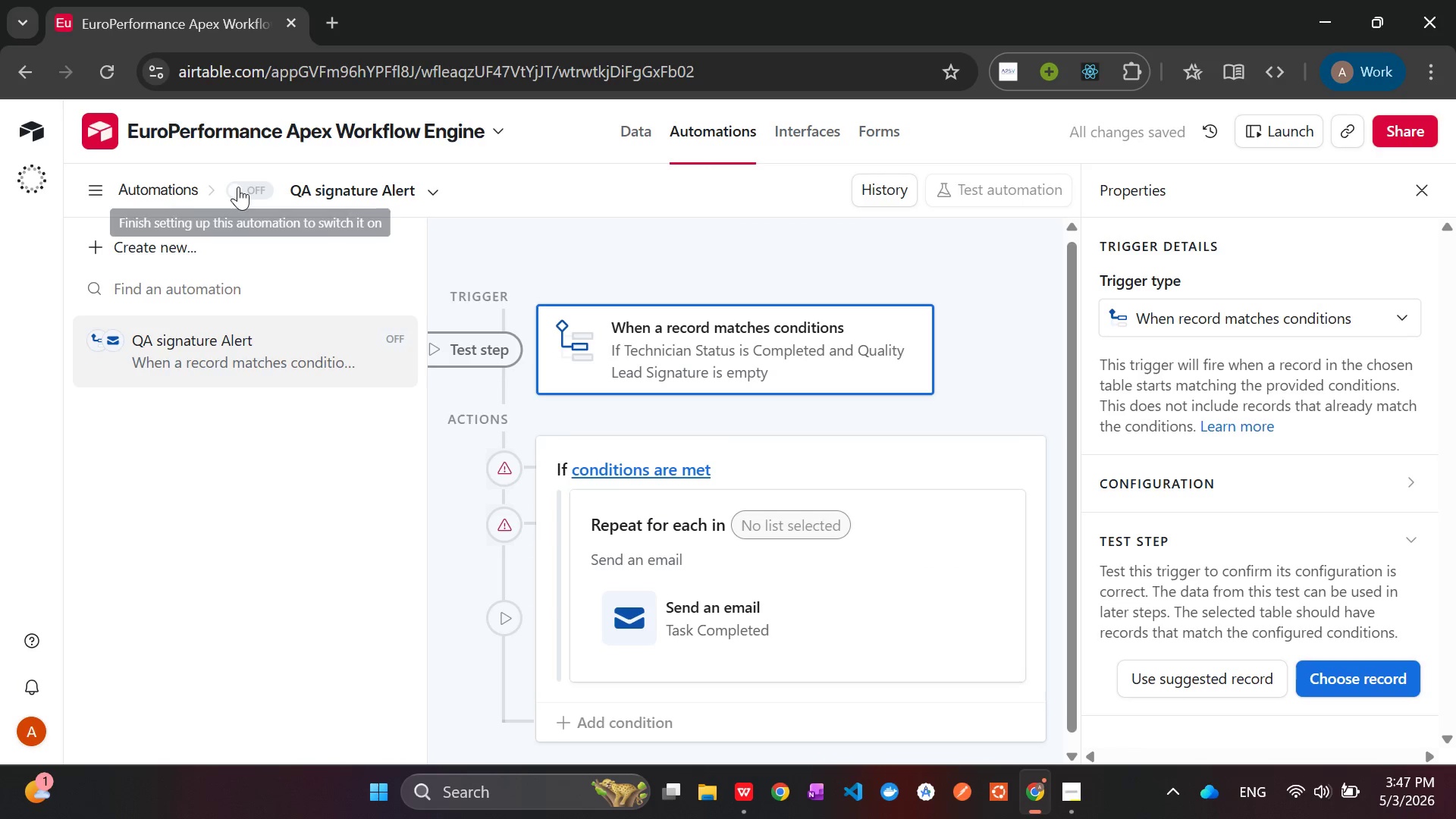 
left_click([243, 188])
 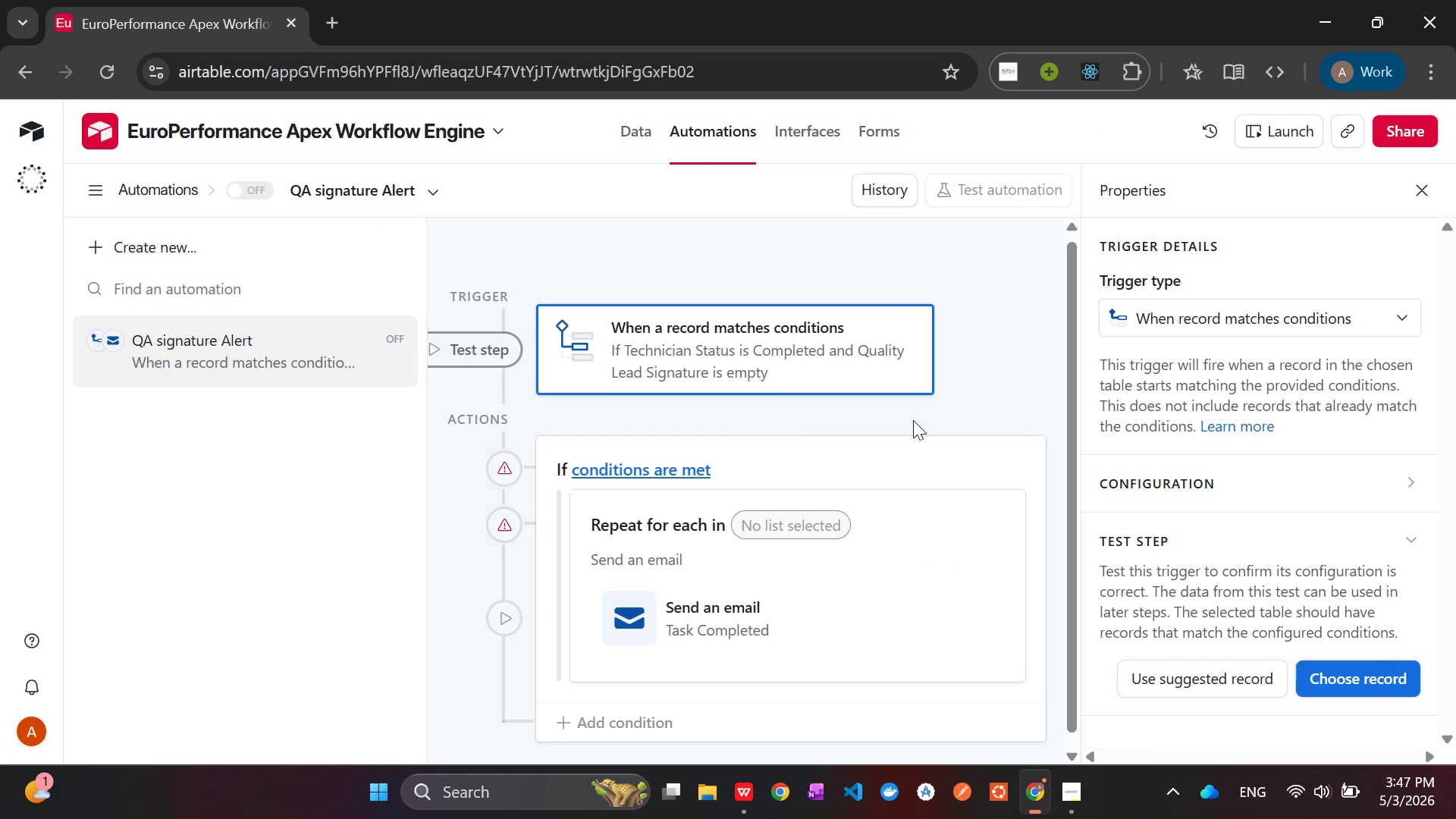 
wait(8.08)
 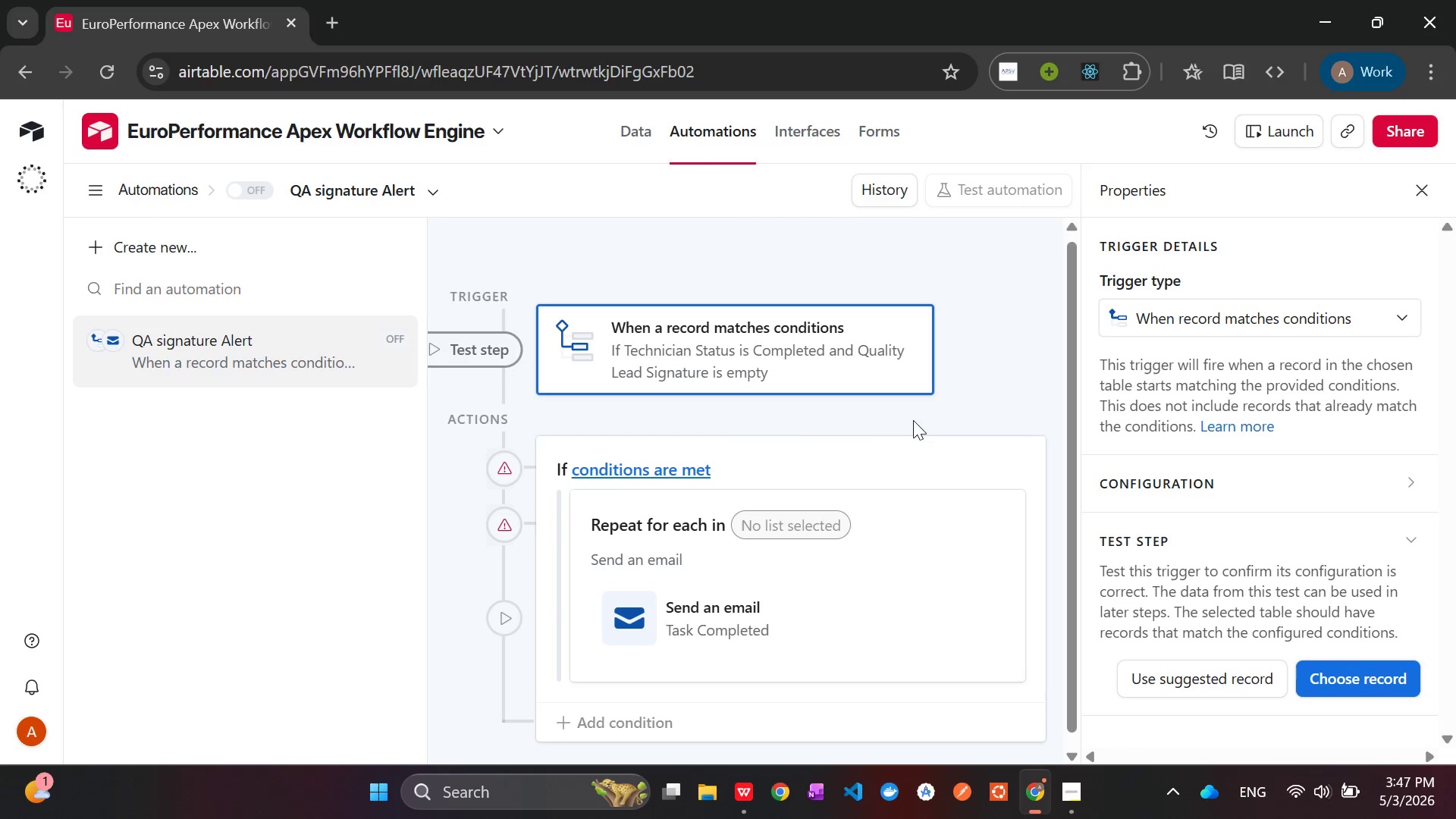 
left_click([1022, 521])
 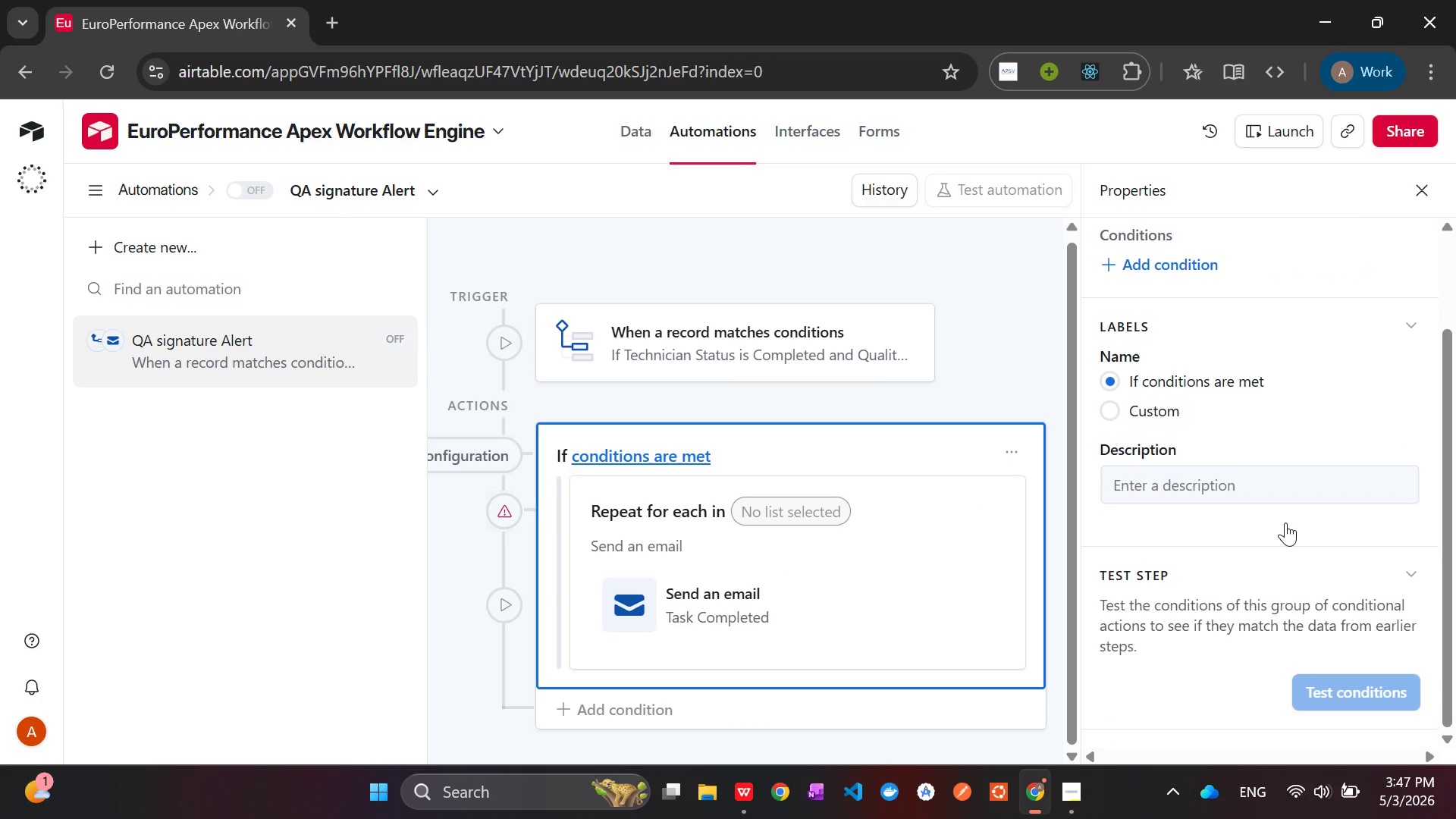 
wait(9.84)
 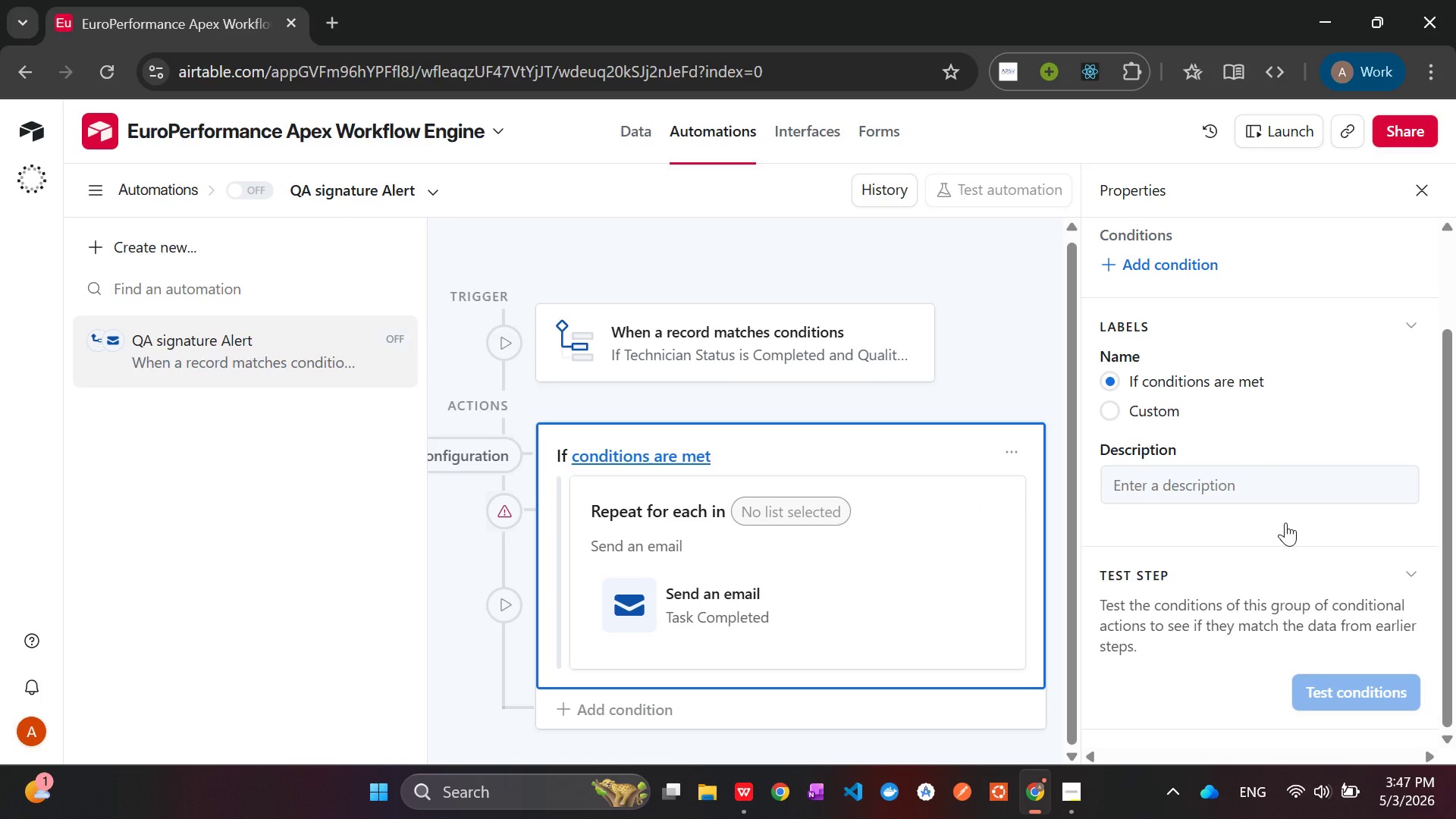 
left_click([708, 579])
 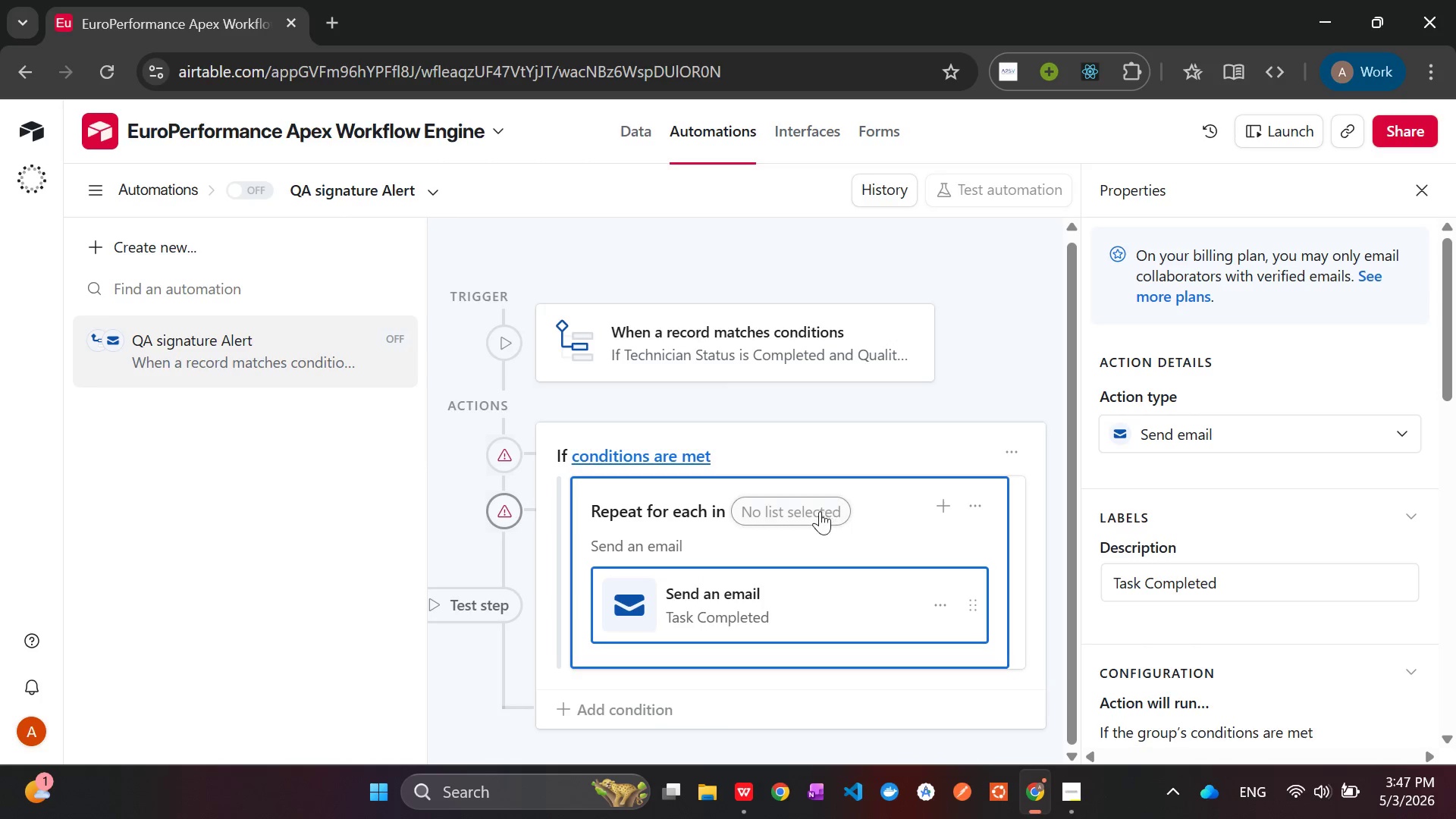 
left_click([817, 514])
 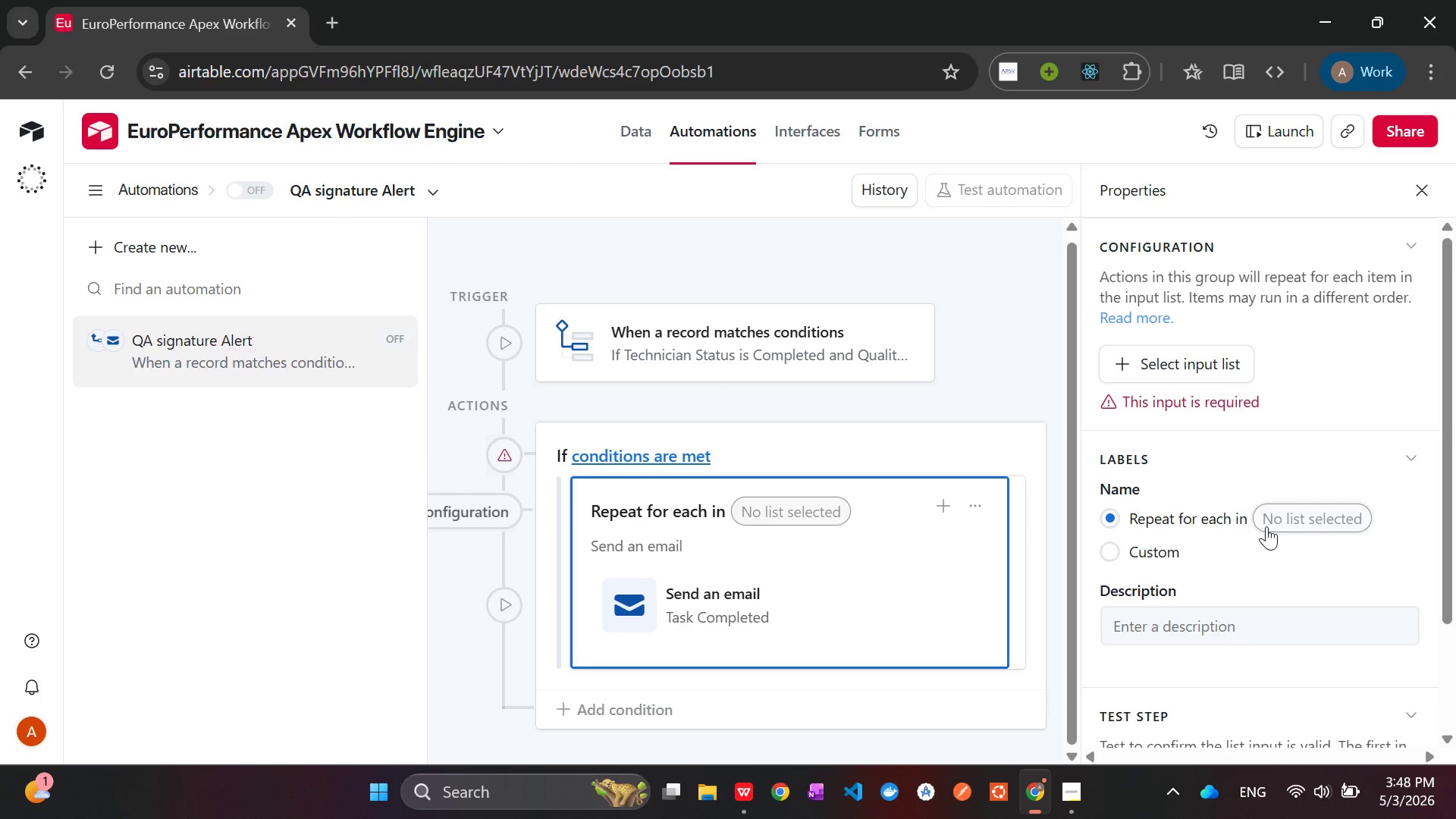 
left_click([1103, 547])
 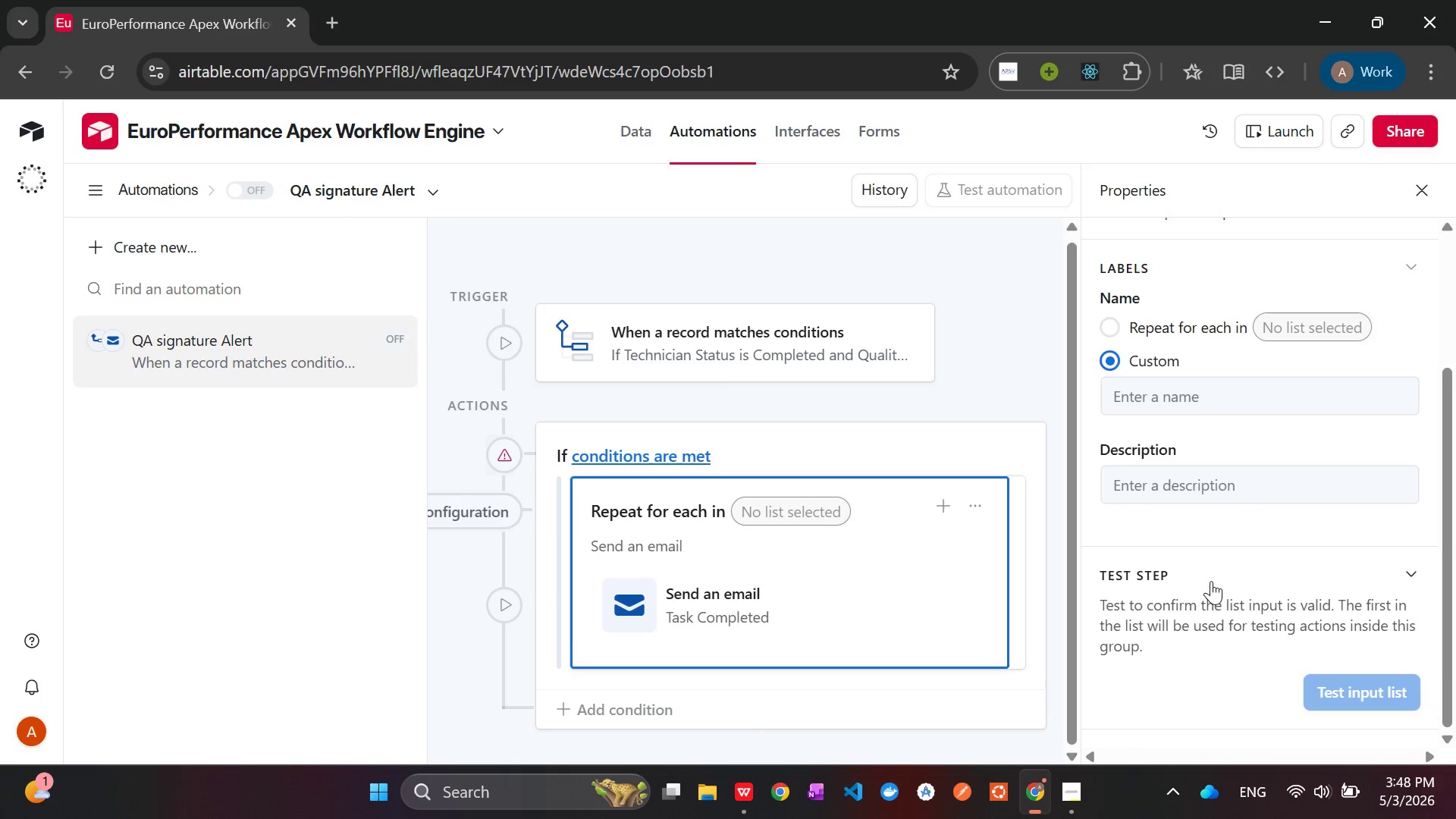 
left_click([1165, 386])
 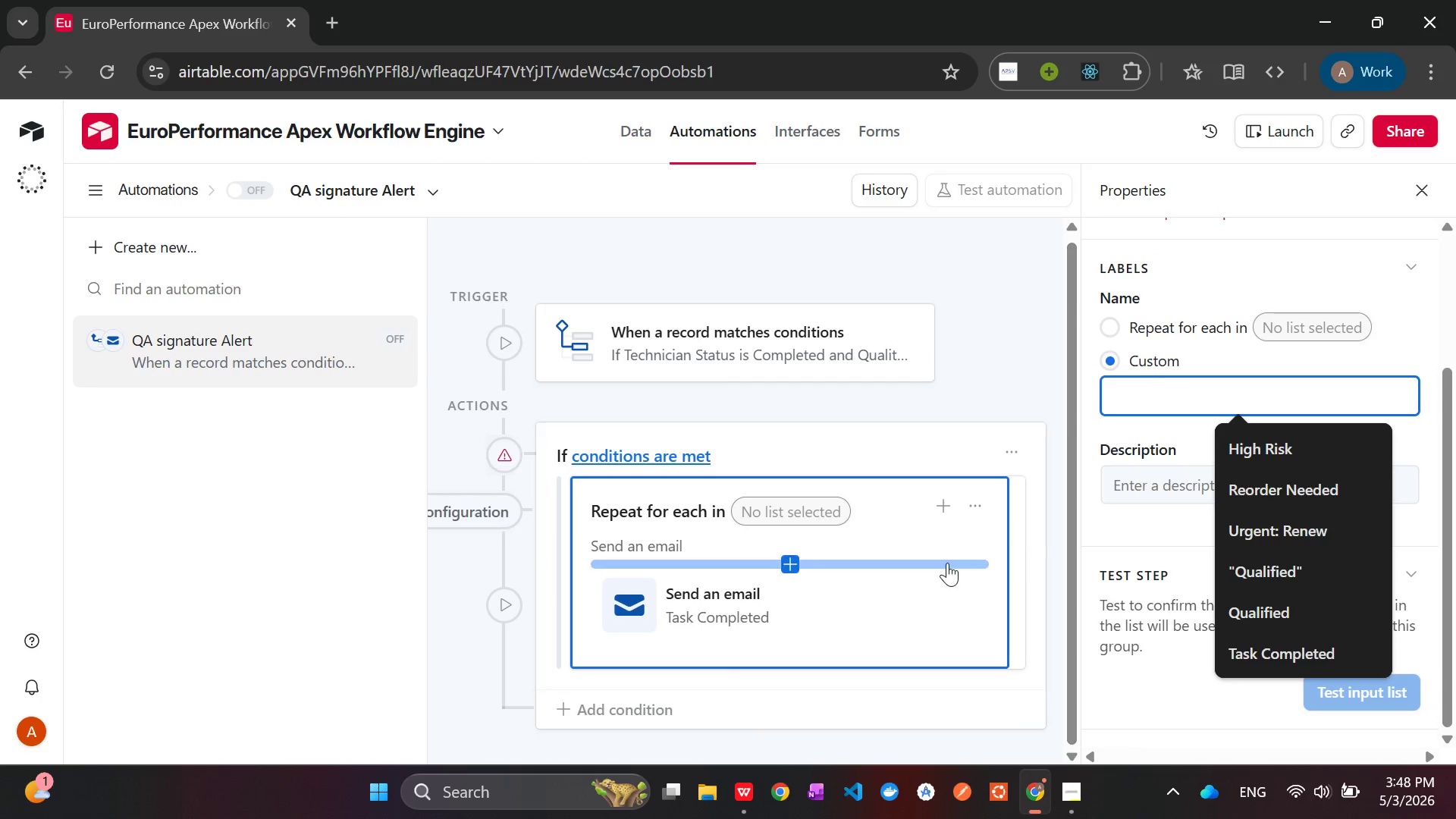 
left_click([941, 508])
 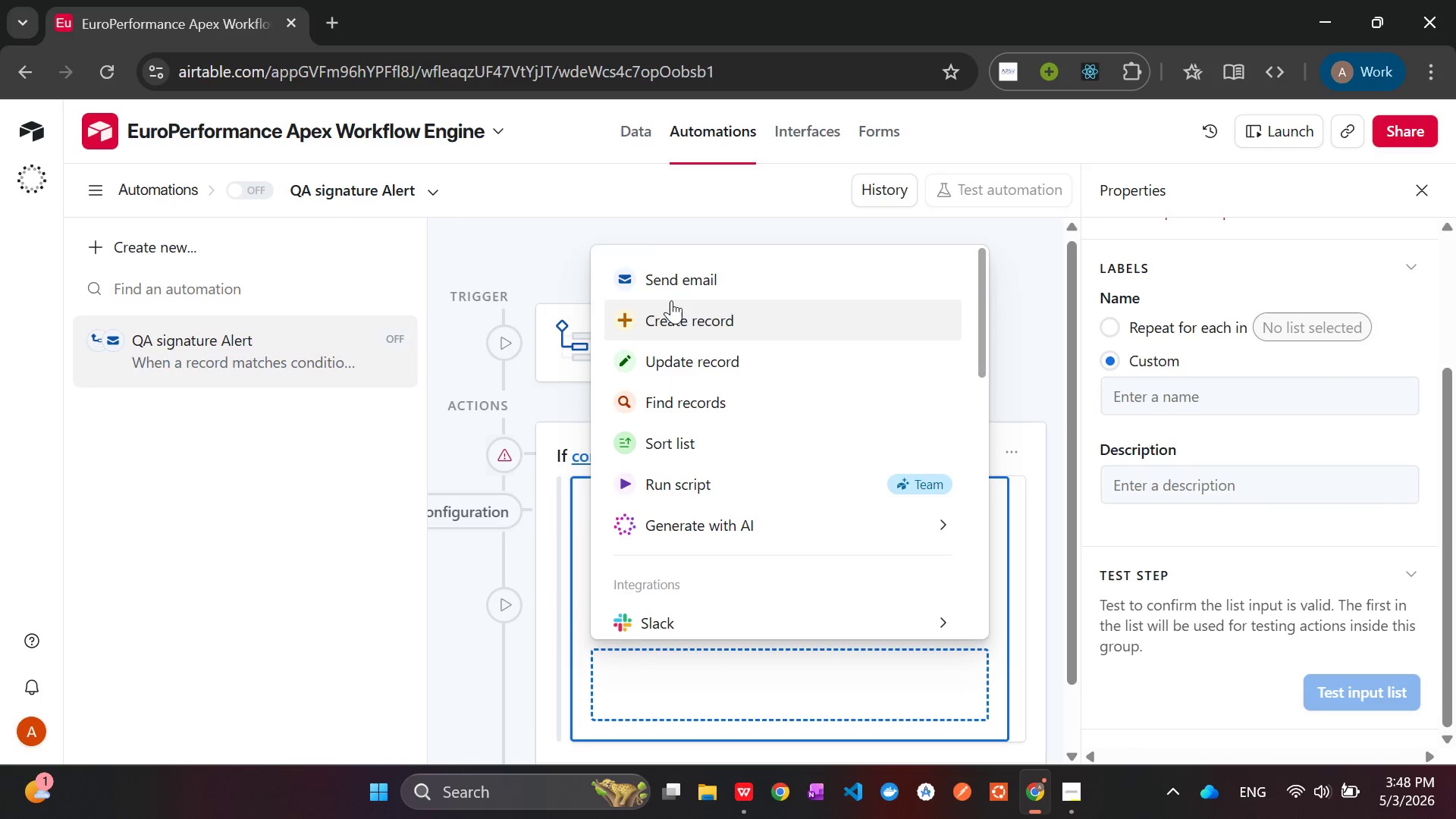 
left_click([669, 289])
 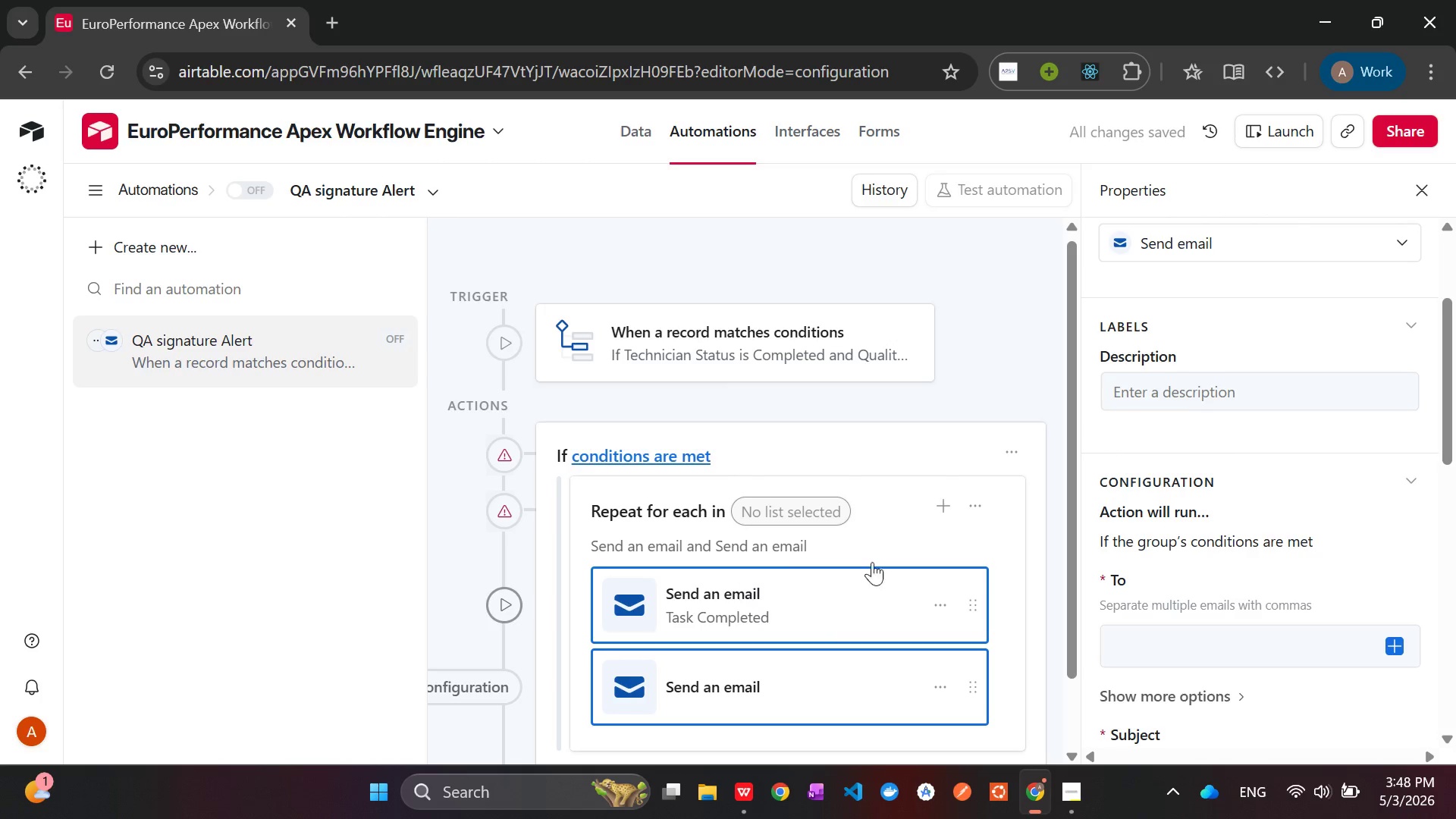 
wait(9.41)
 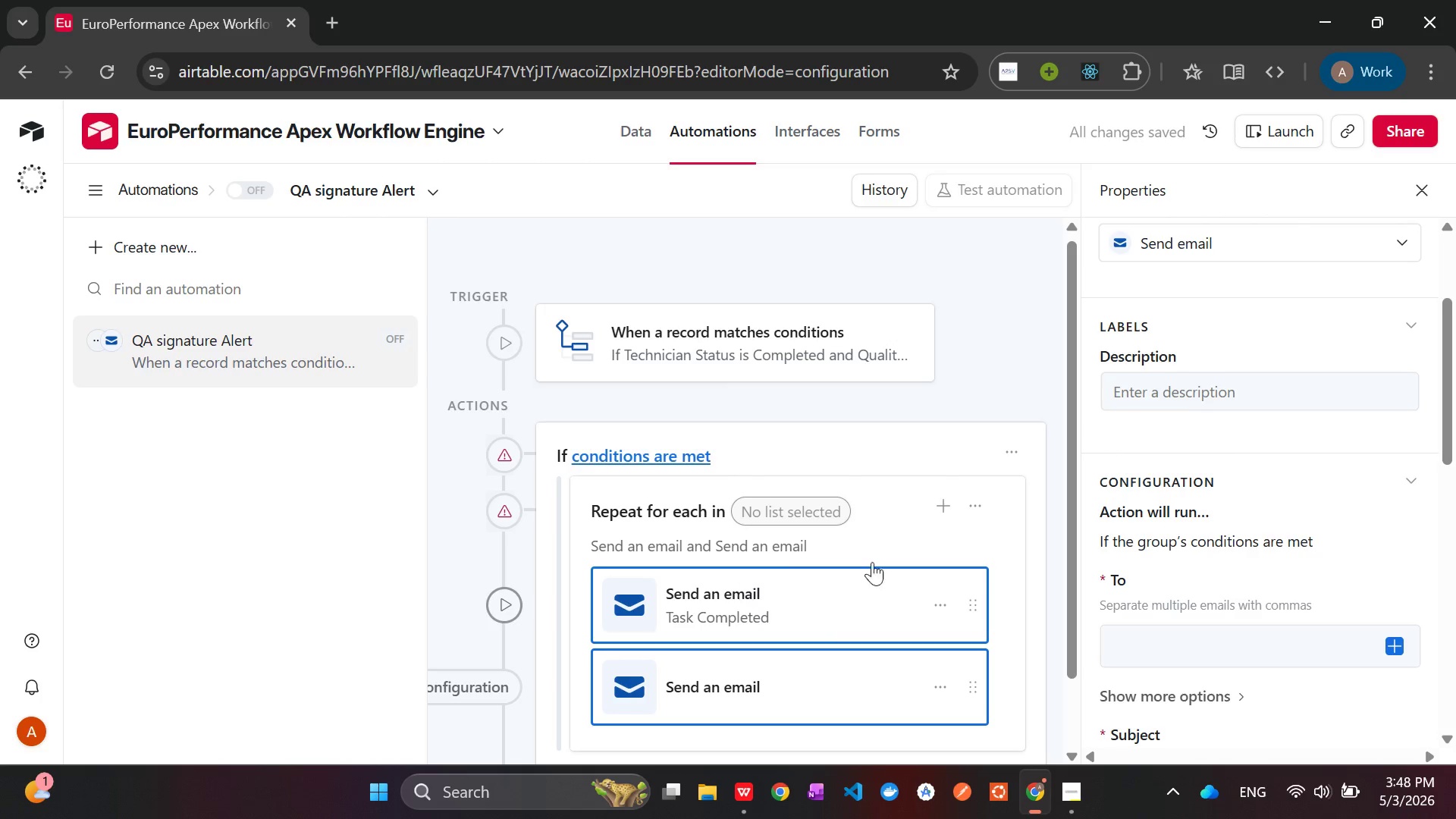 
left_click([937, 687])
 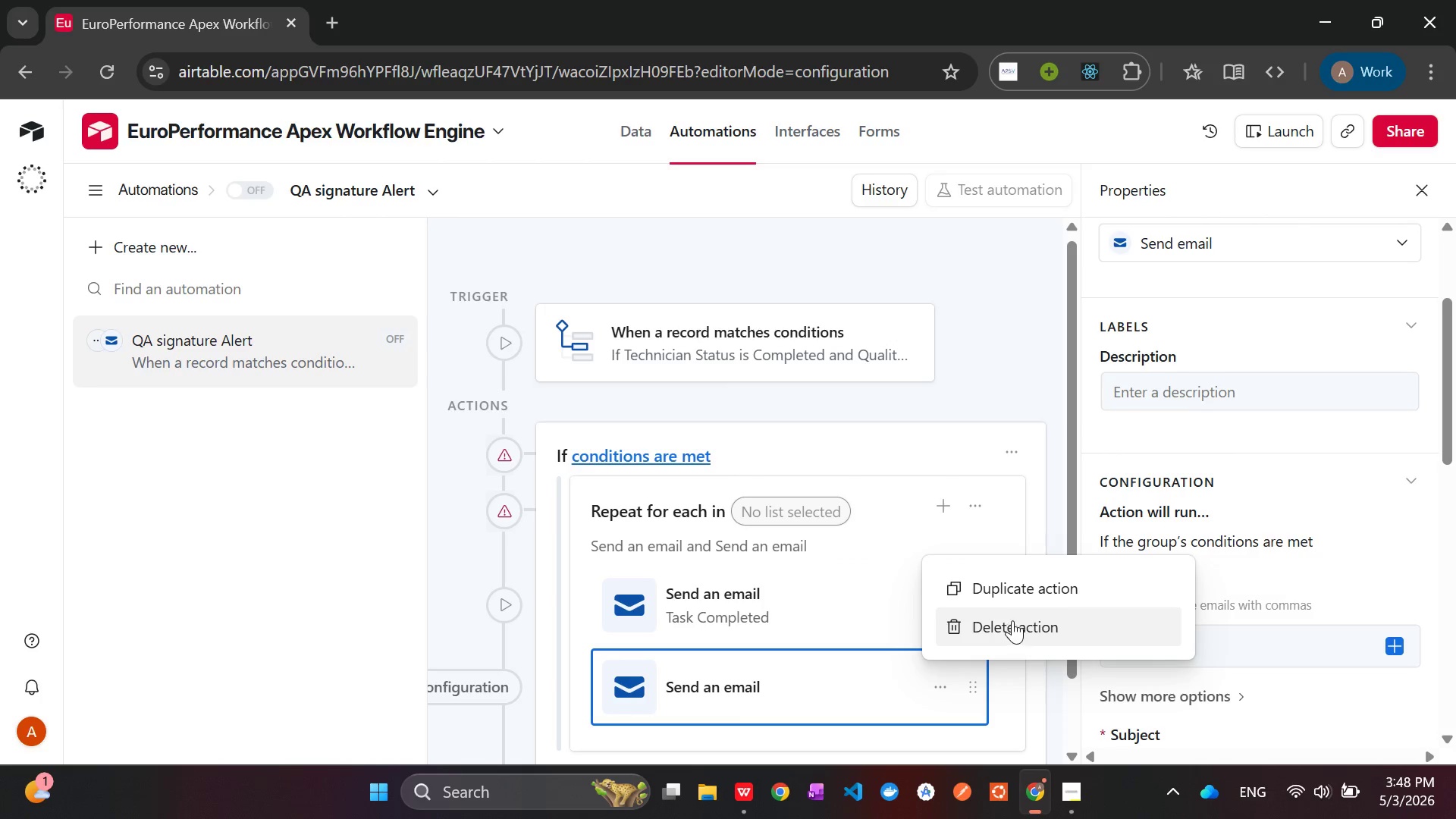 
left_click([1012, 620])
 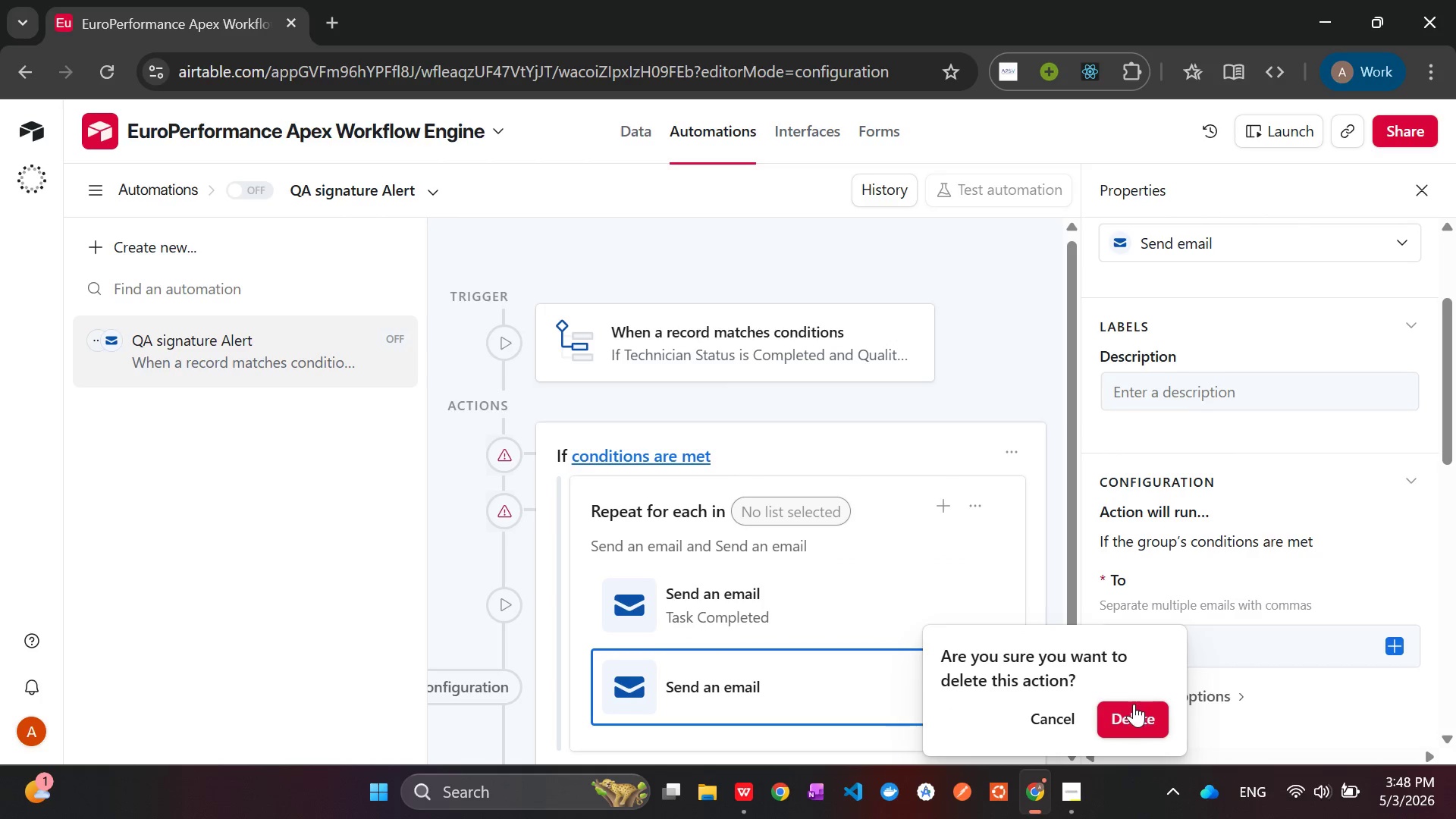 
left_click([1134, 715])
 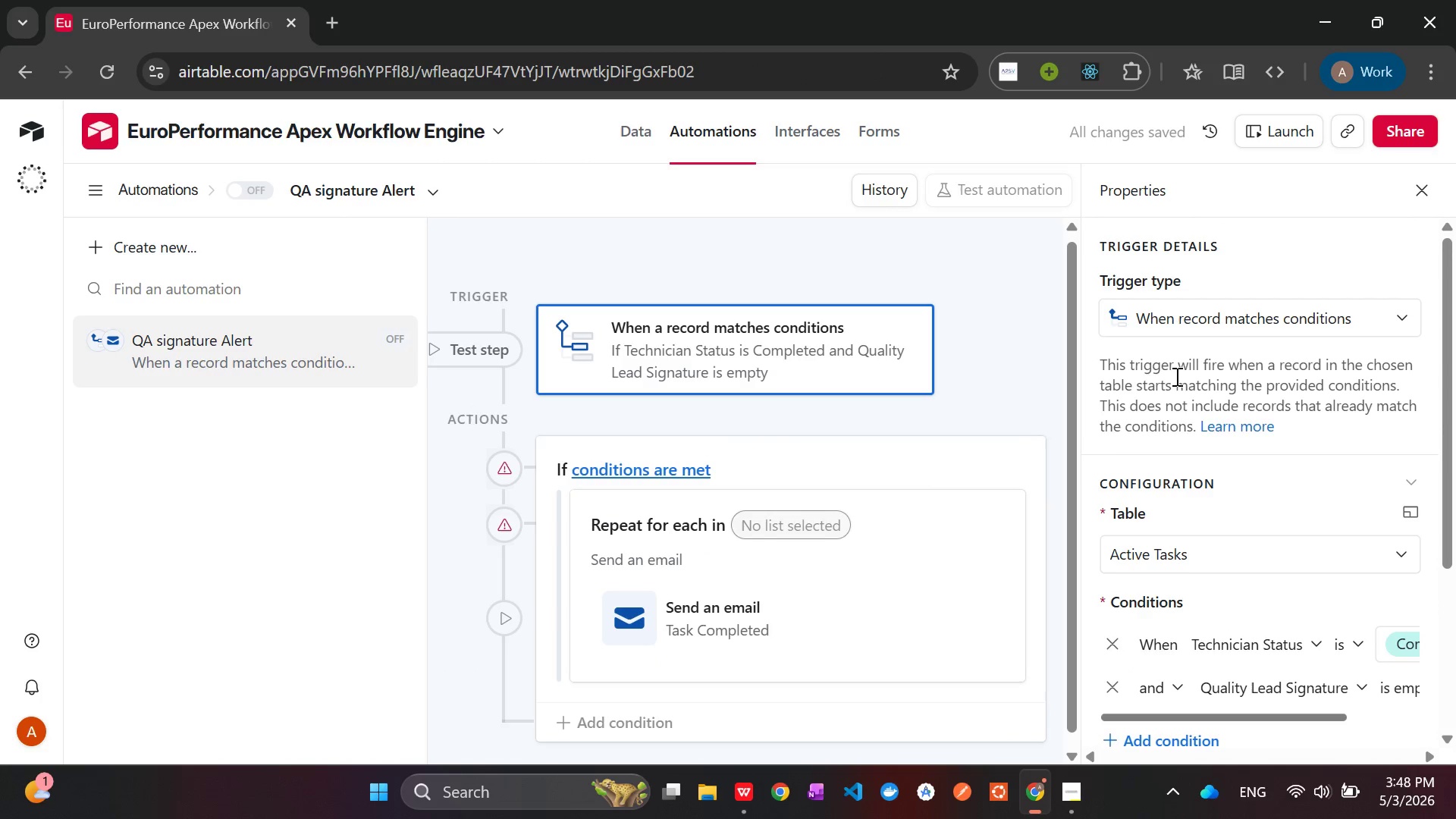 
wait(6.39)
 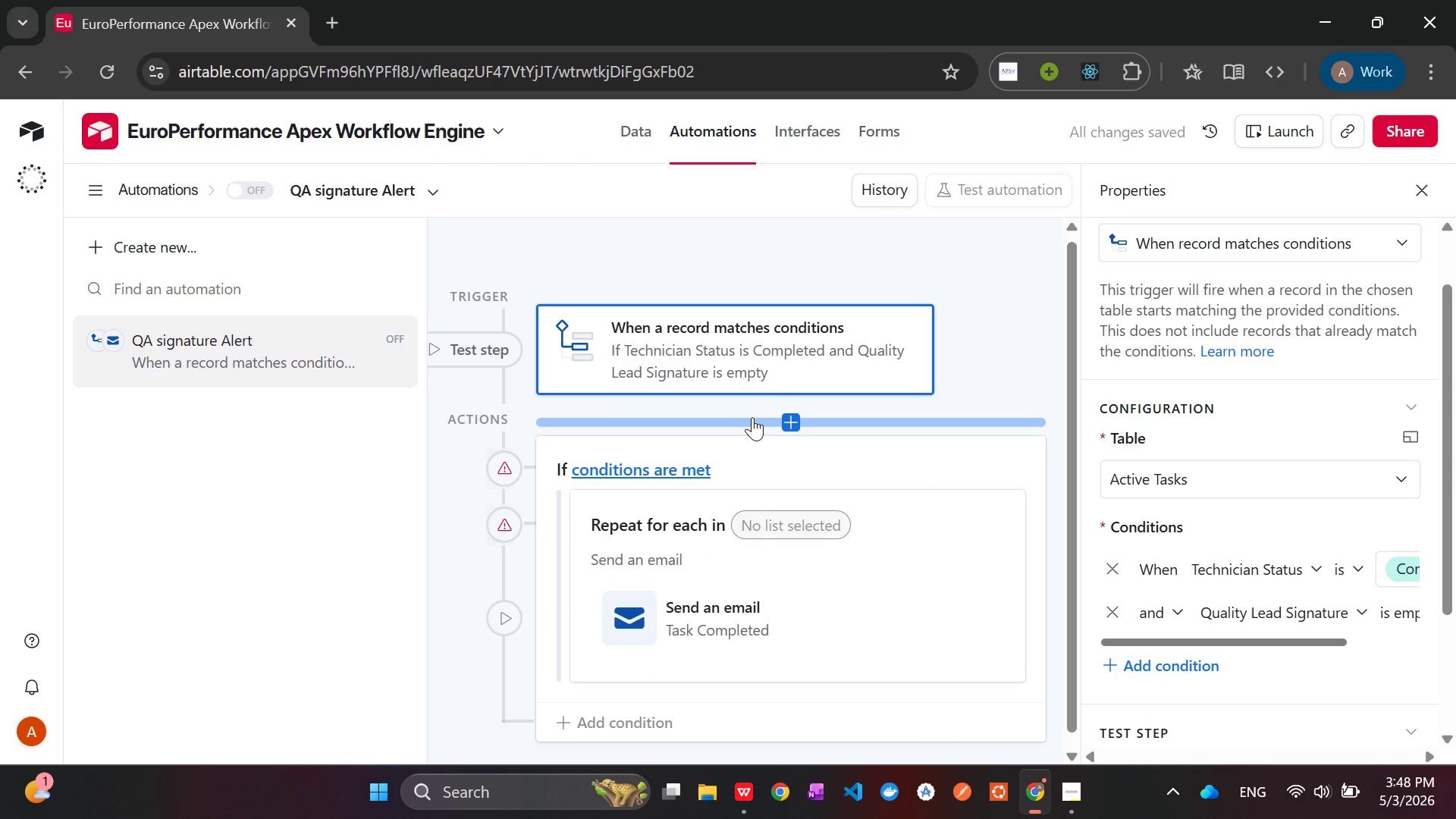 
left_click([238, 190])
 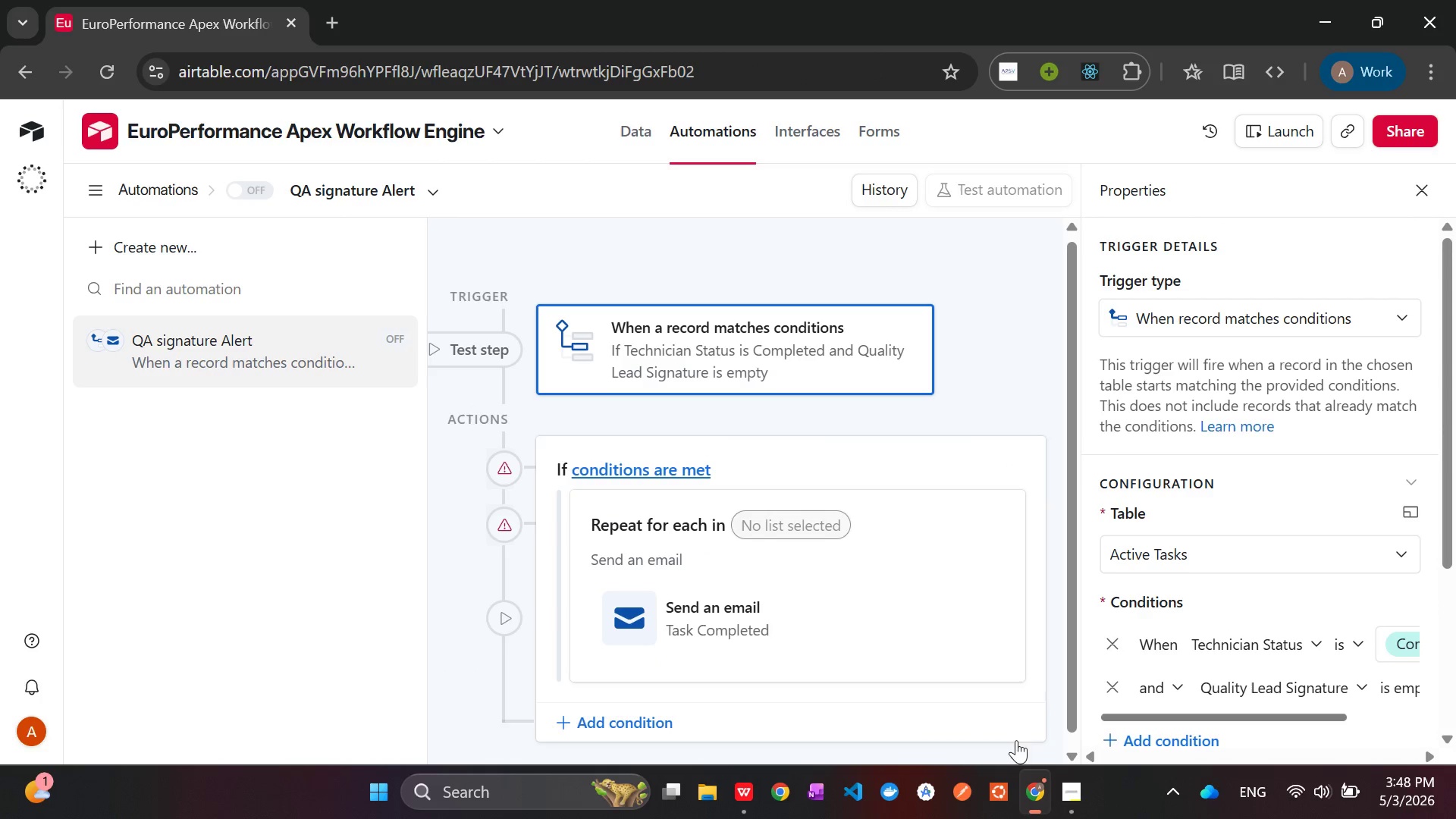 
left_click([1075, 789])